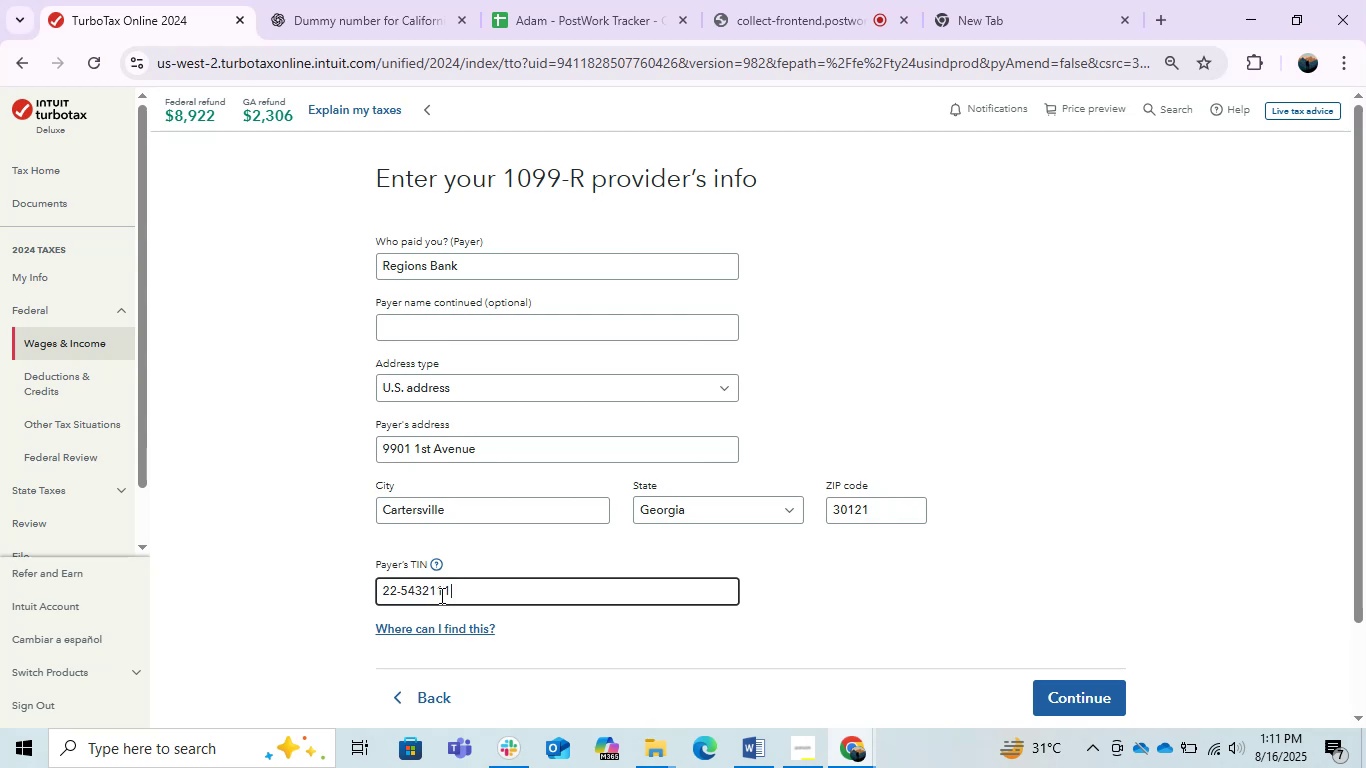 
key(Numpad1)
 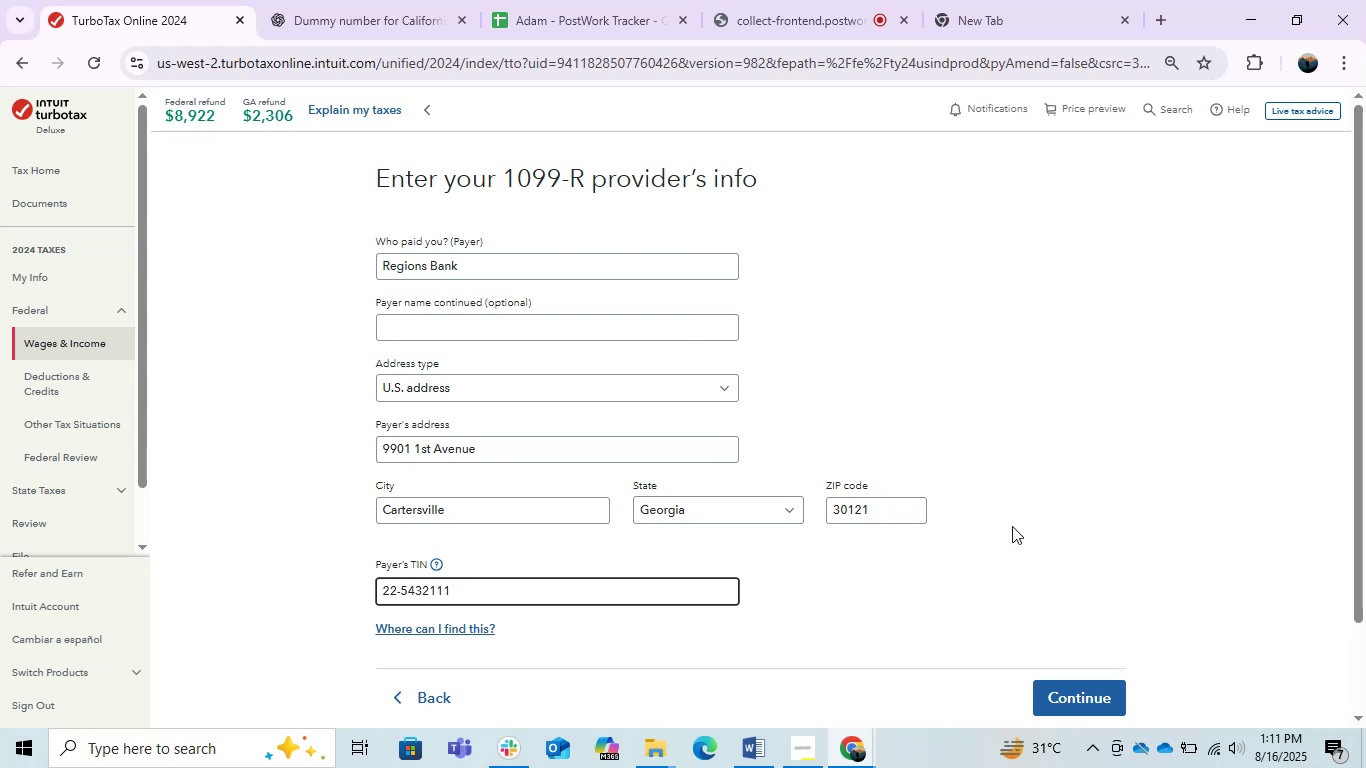 
left_click([1018, 527])
 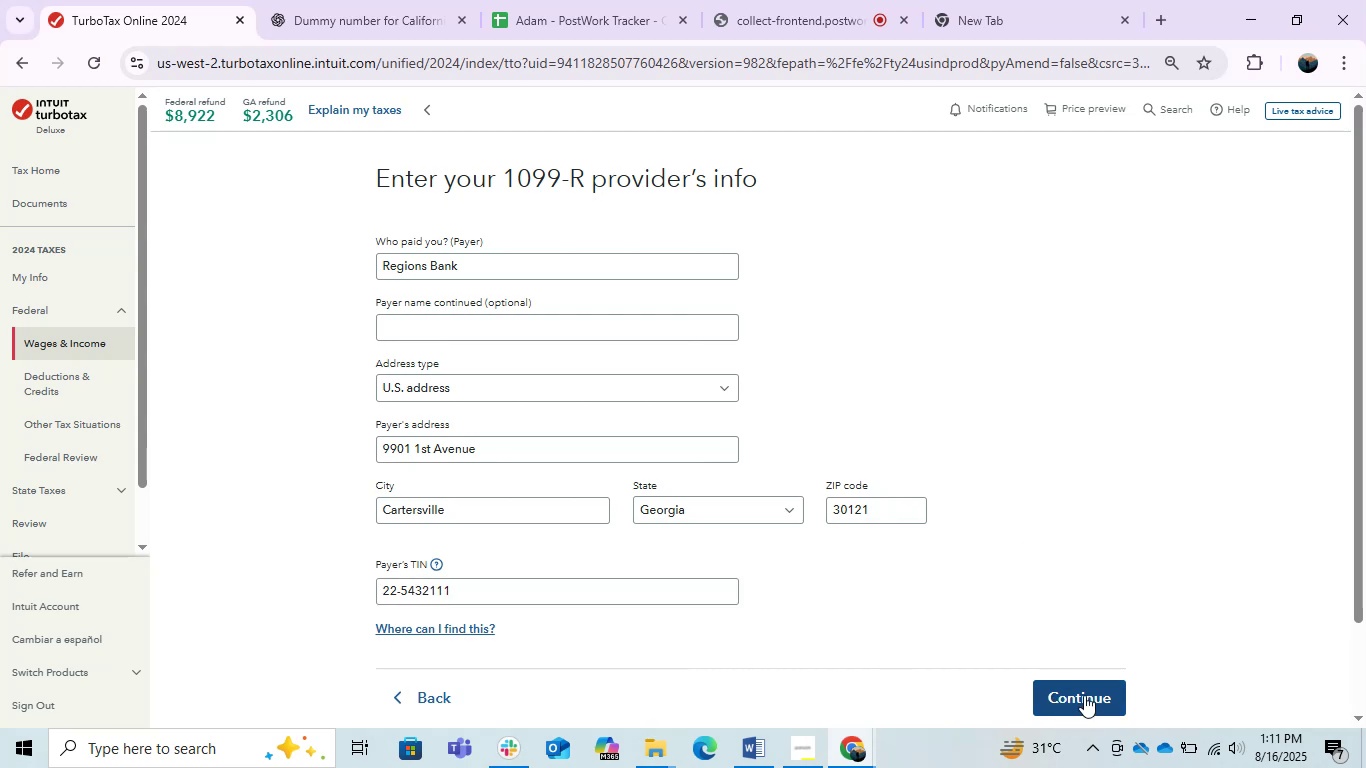 
left_click([1084, 695])
 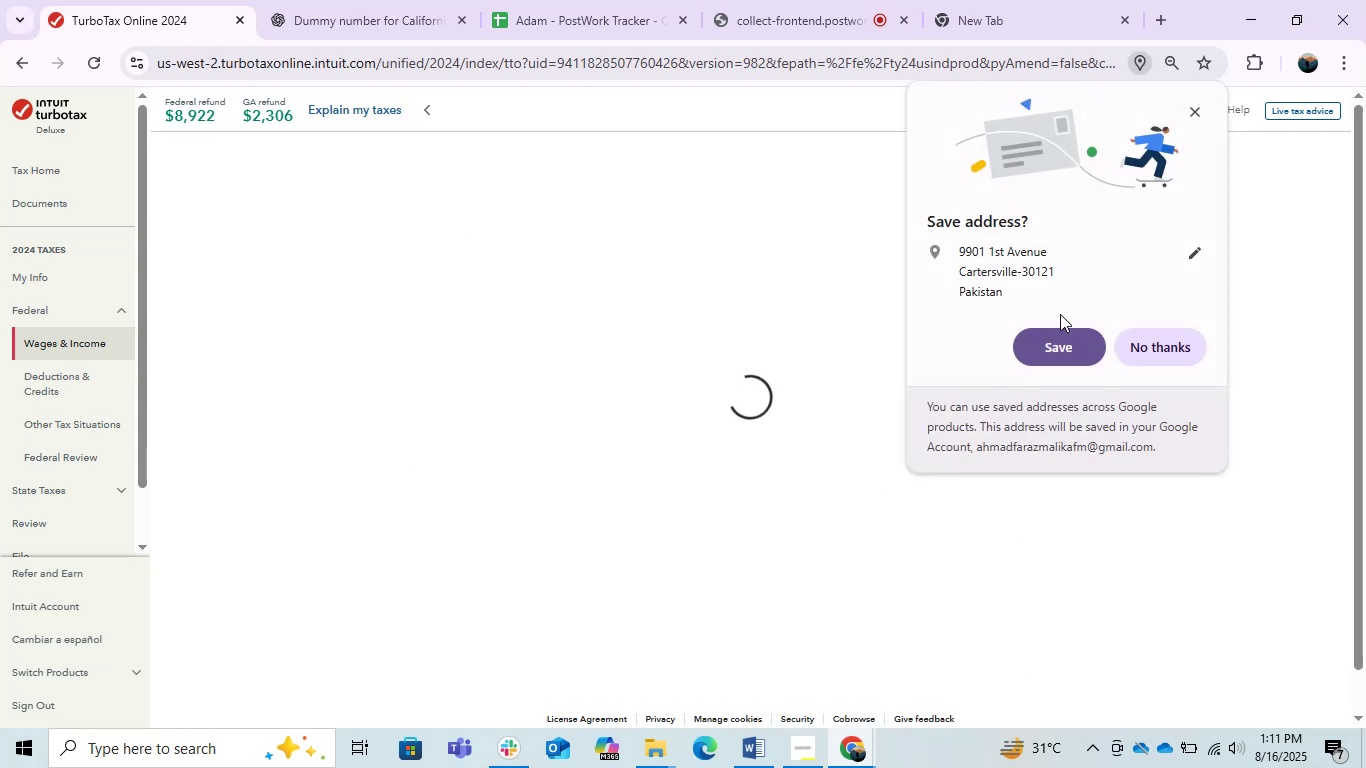 
left_click([1043, 350])
 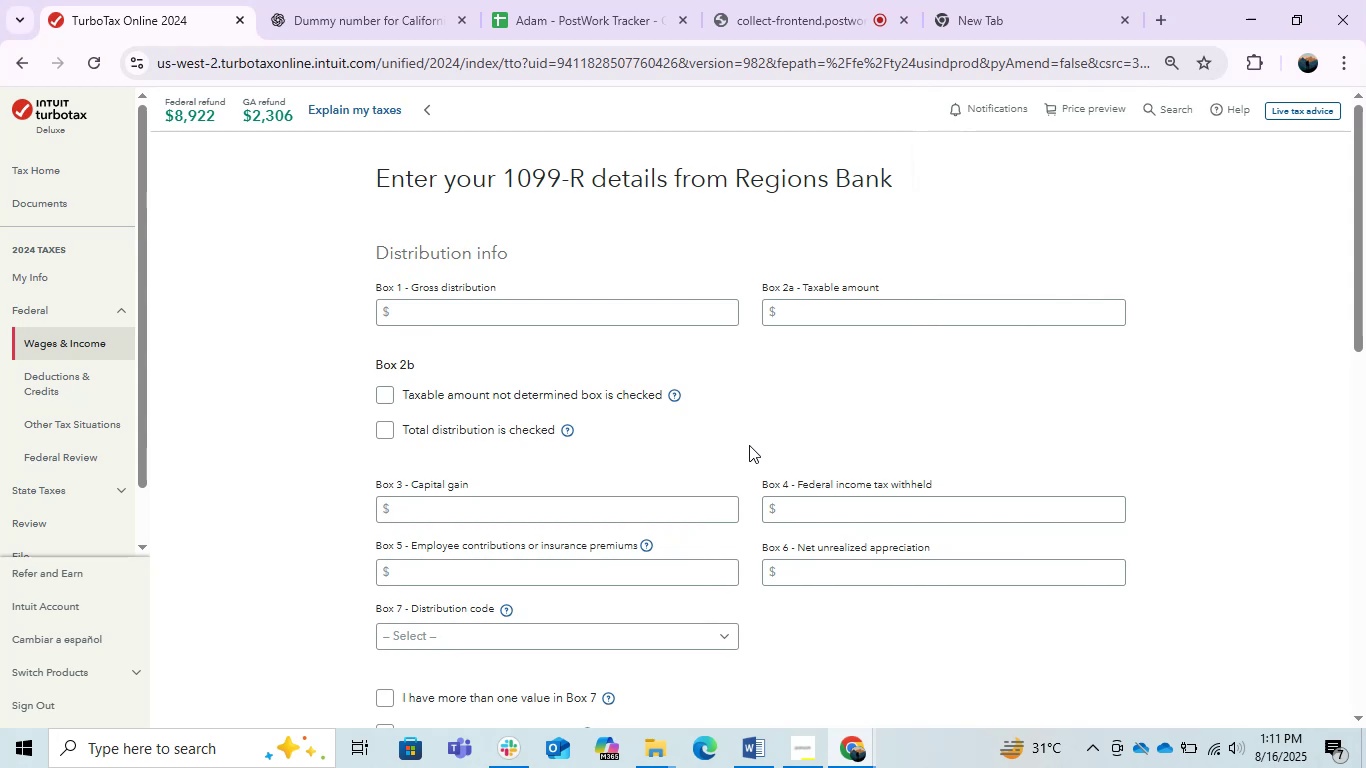 
key(PrintScreen)
 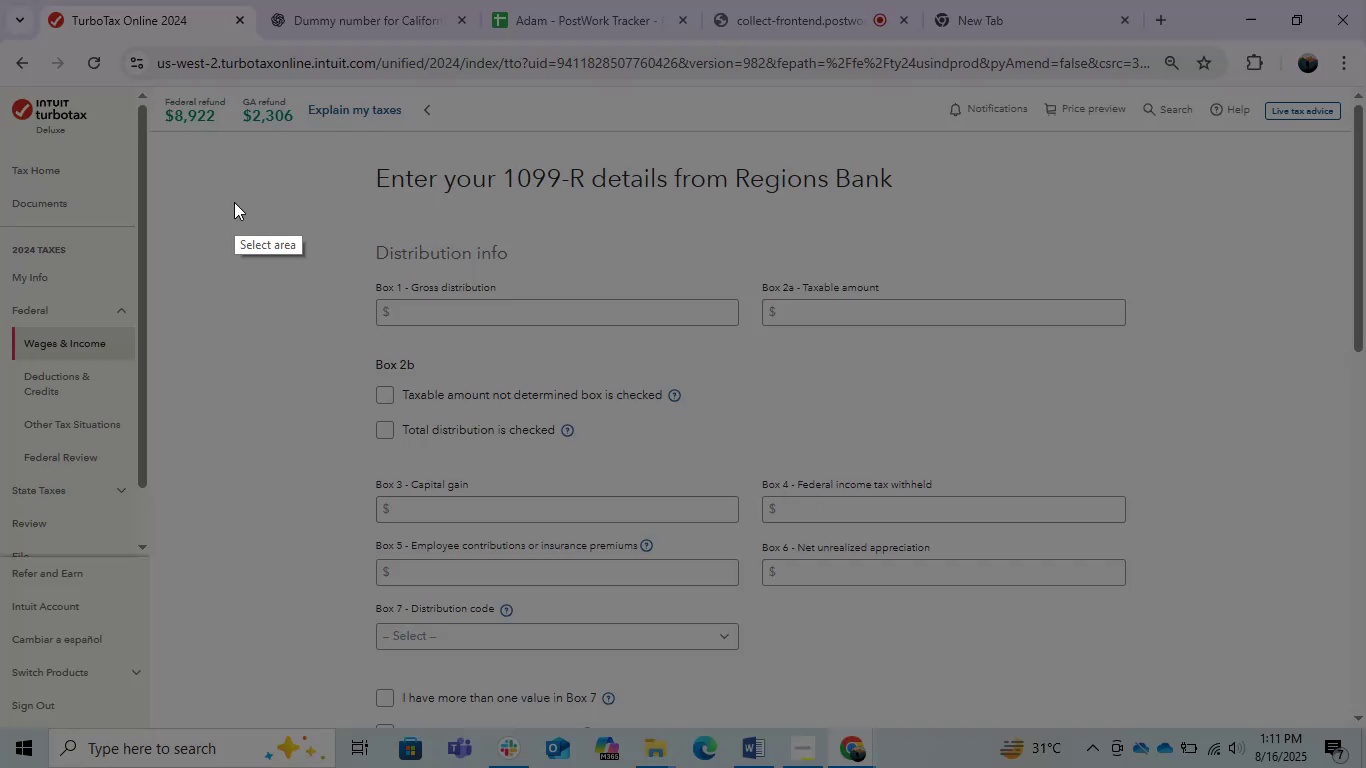 
left_click_drag(start_coordinate=[332, 148], to_coordinate=[1225, 670])
 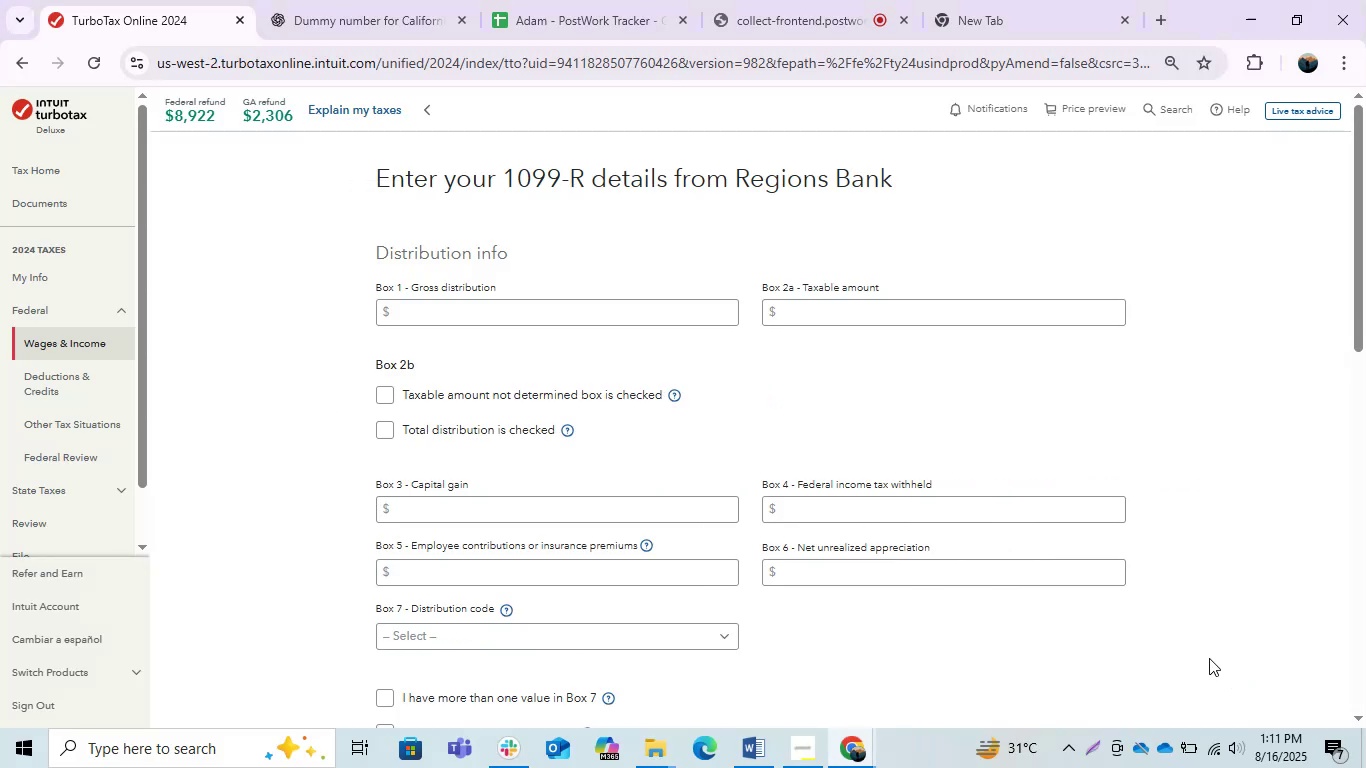 
key(Control+C)
 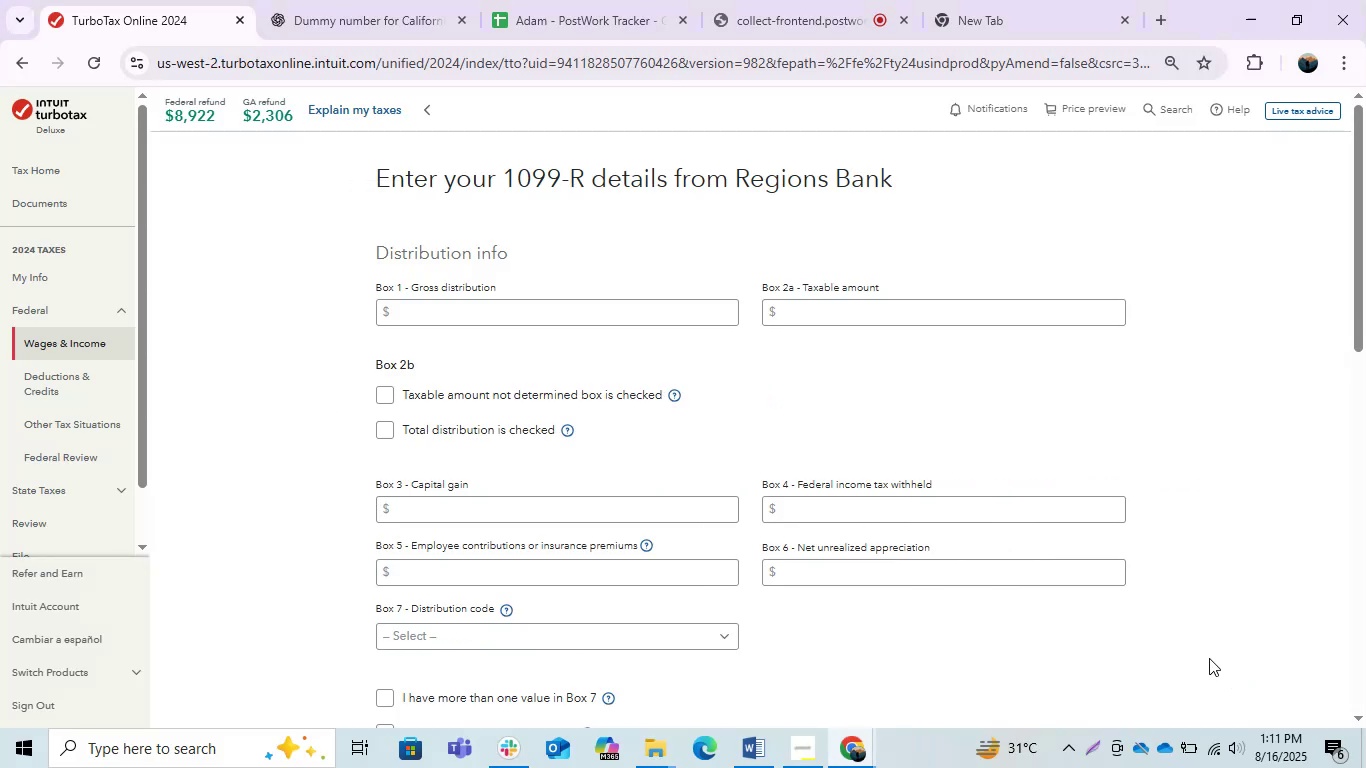 
key(Alt+Tab)
 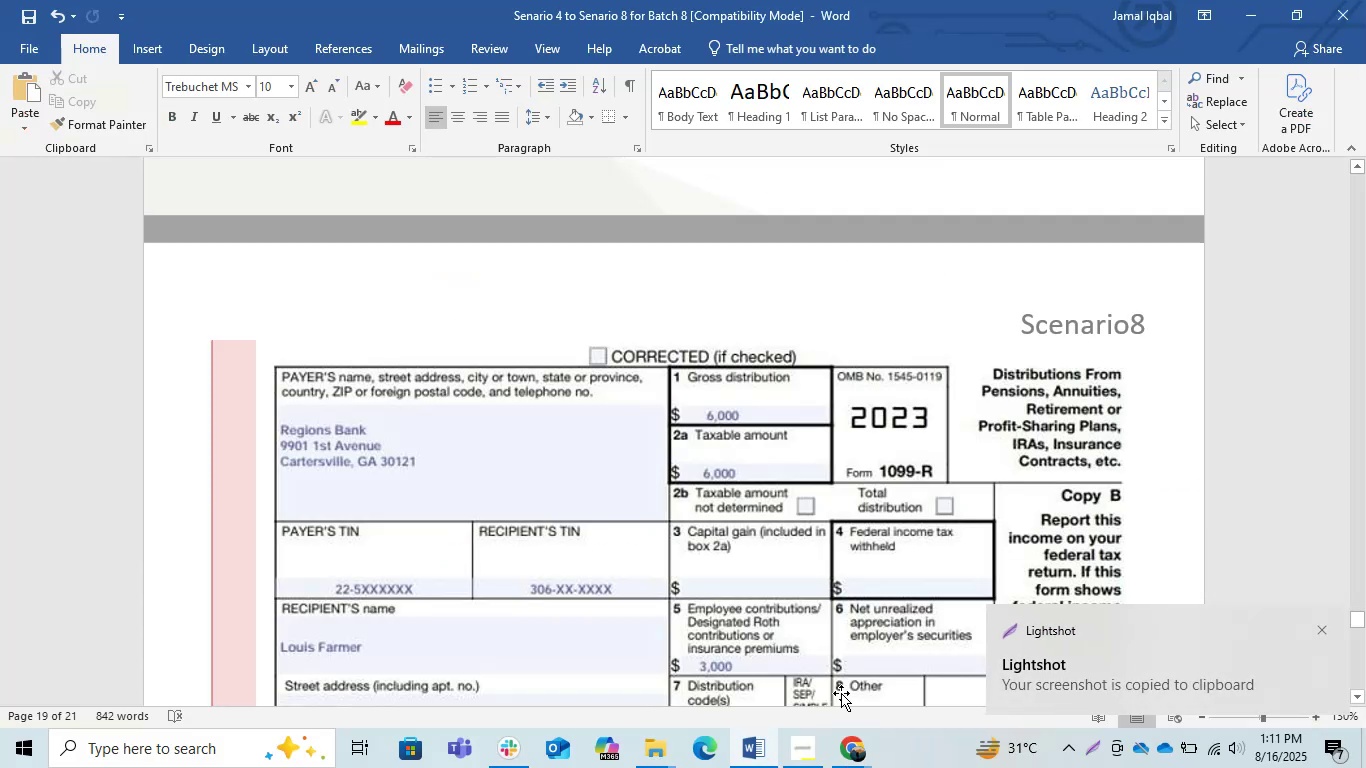 
key(Alt+AltLeft)
 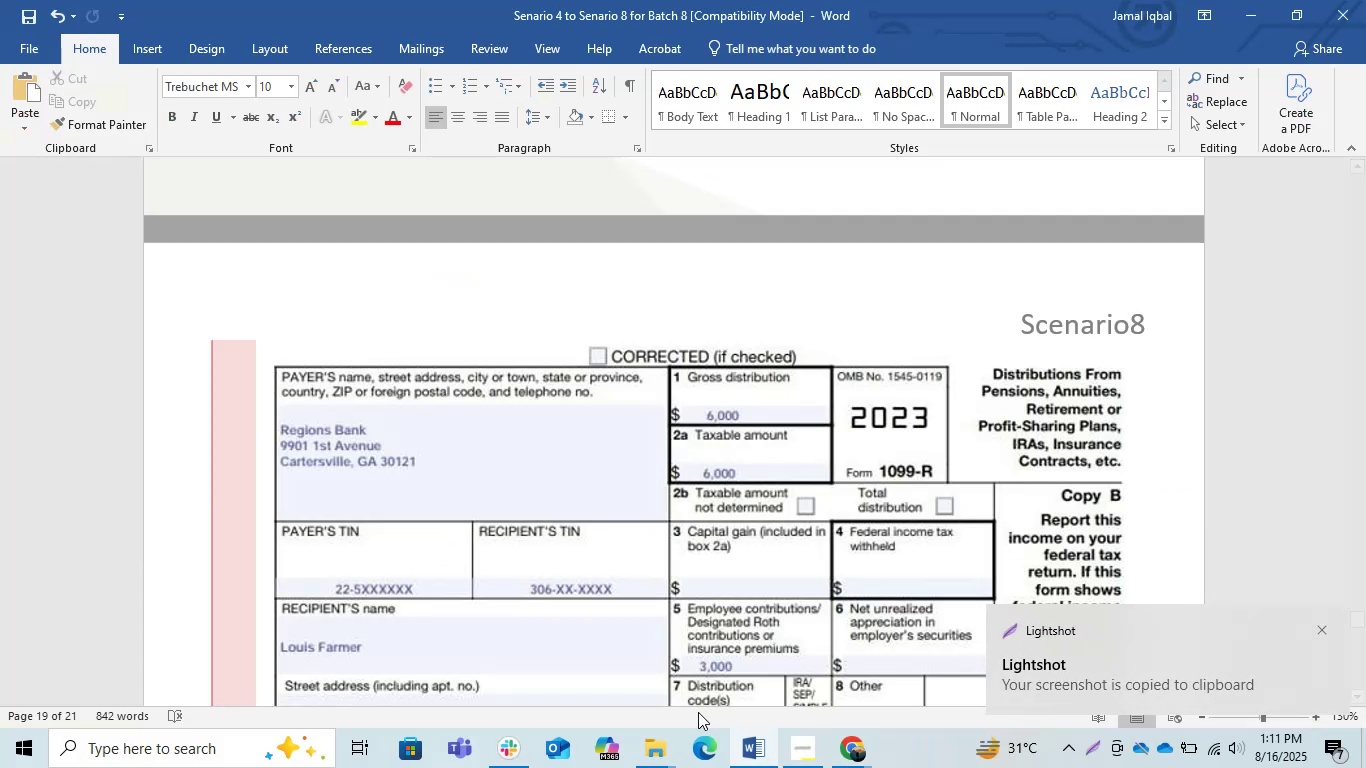 
key(Alt+Tab)
 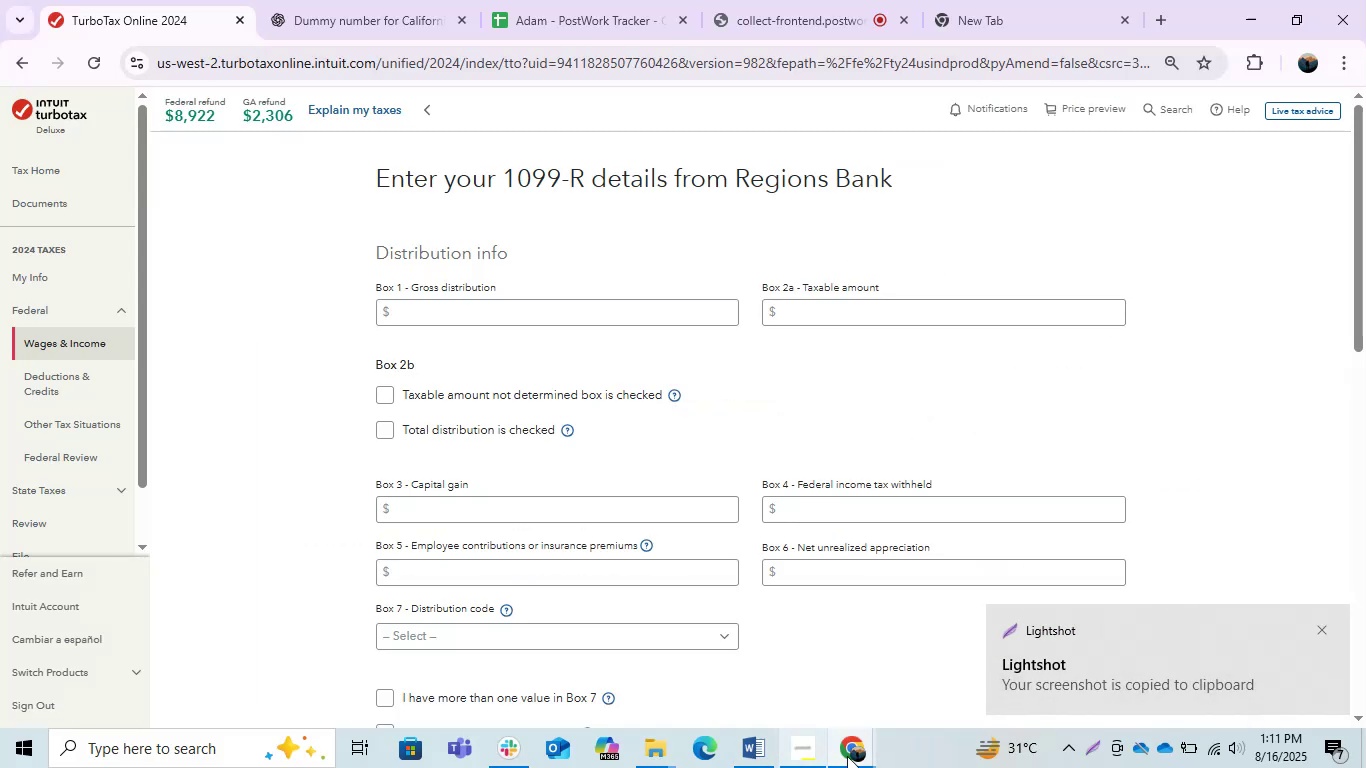 
left_click([848, 756])
 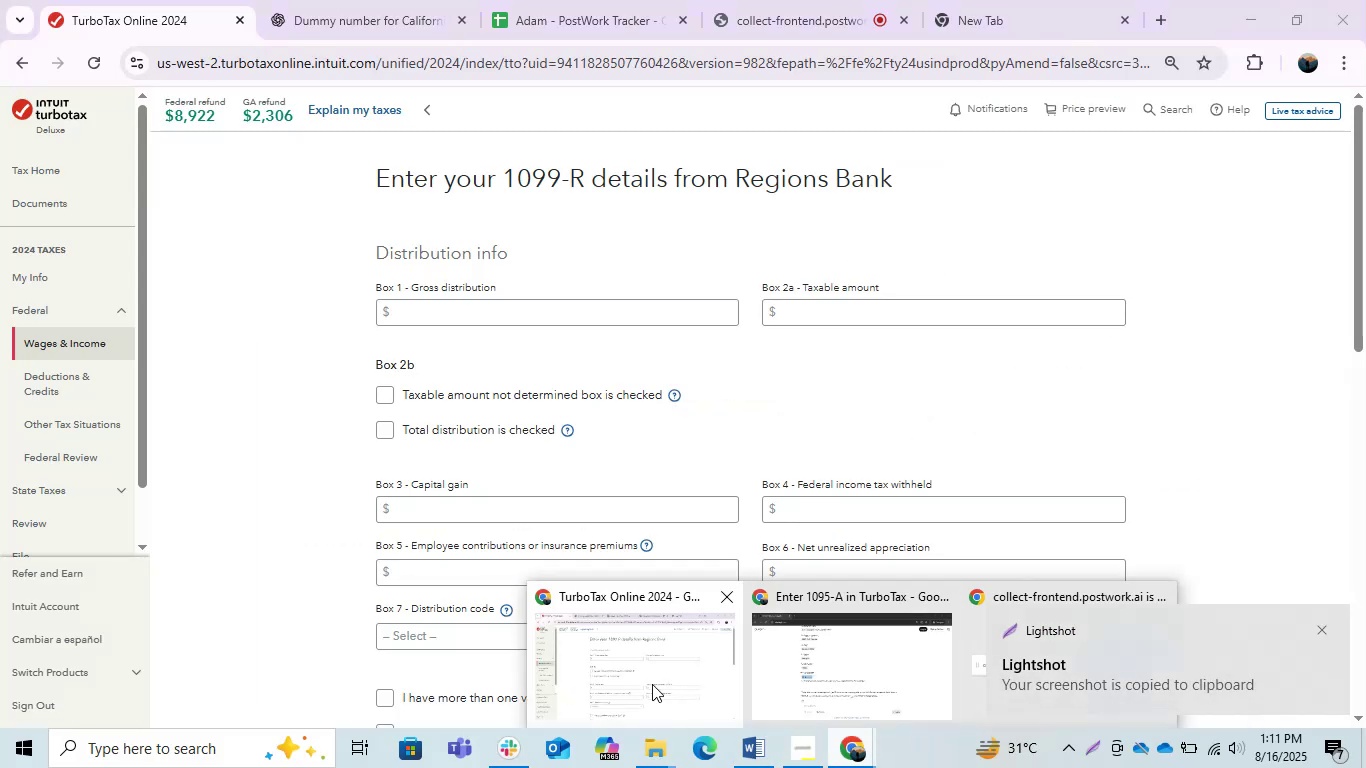 
left_click([652, 684])
 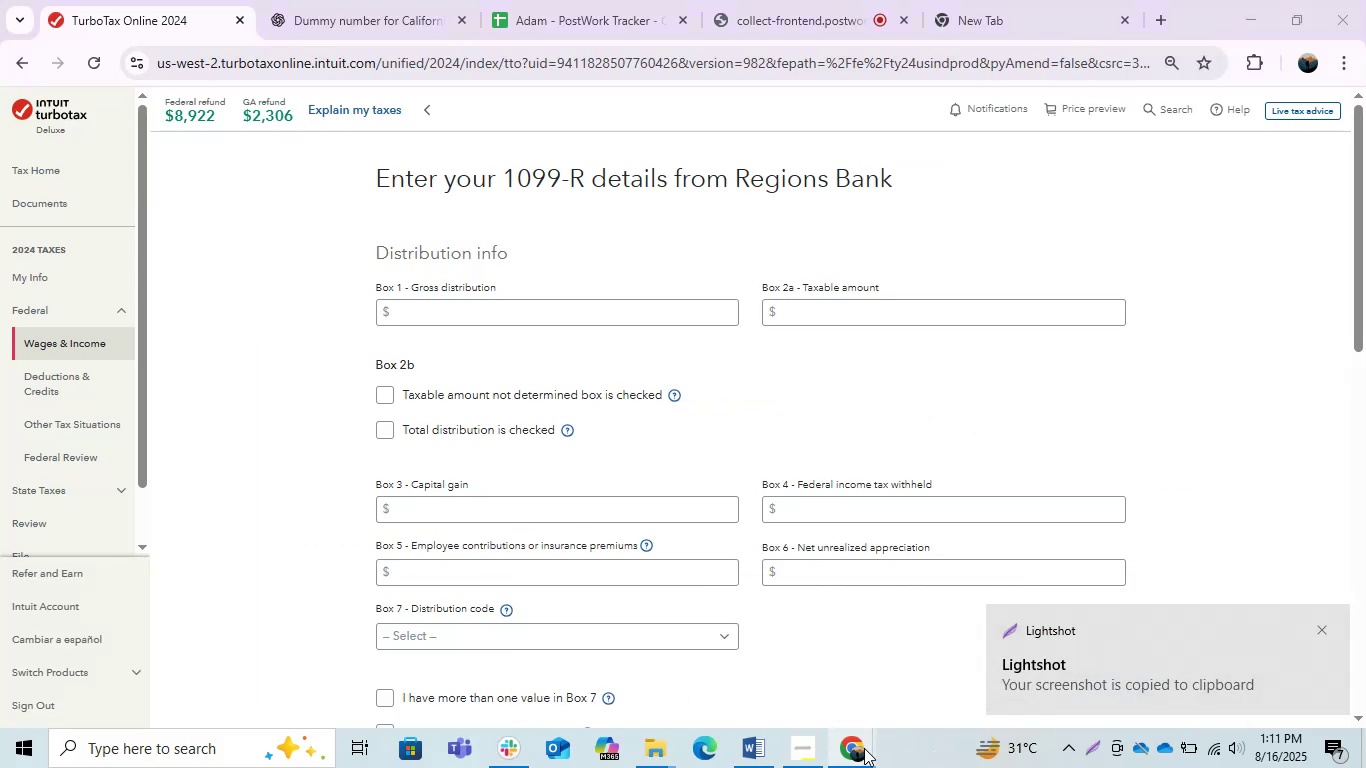 
double_click([832, 651])
 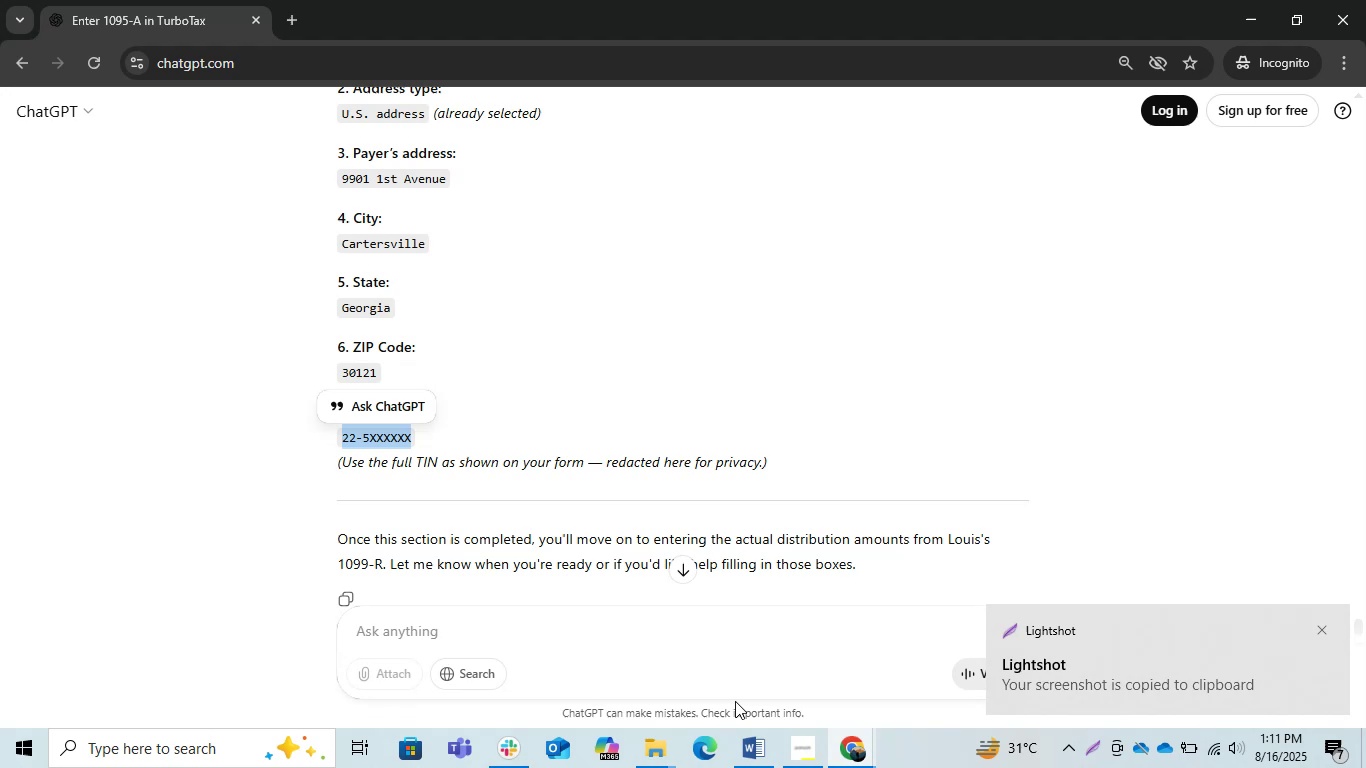 
left_click([713, 674])
 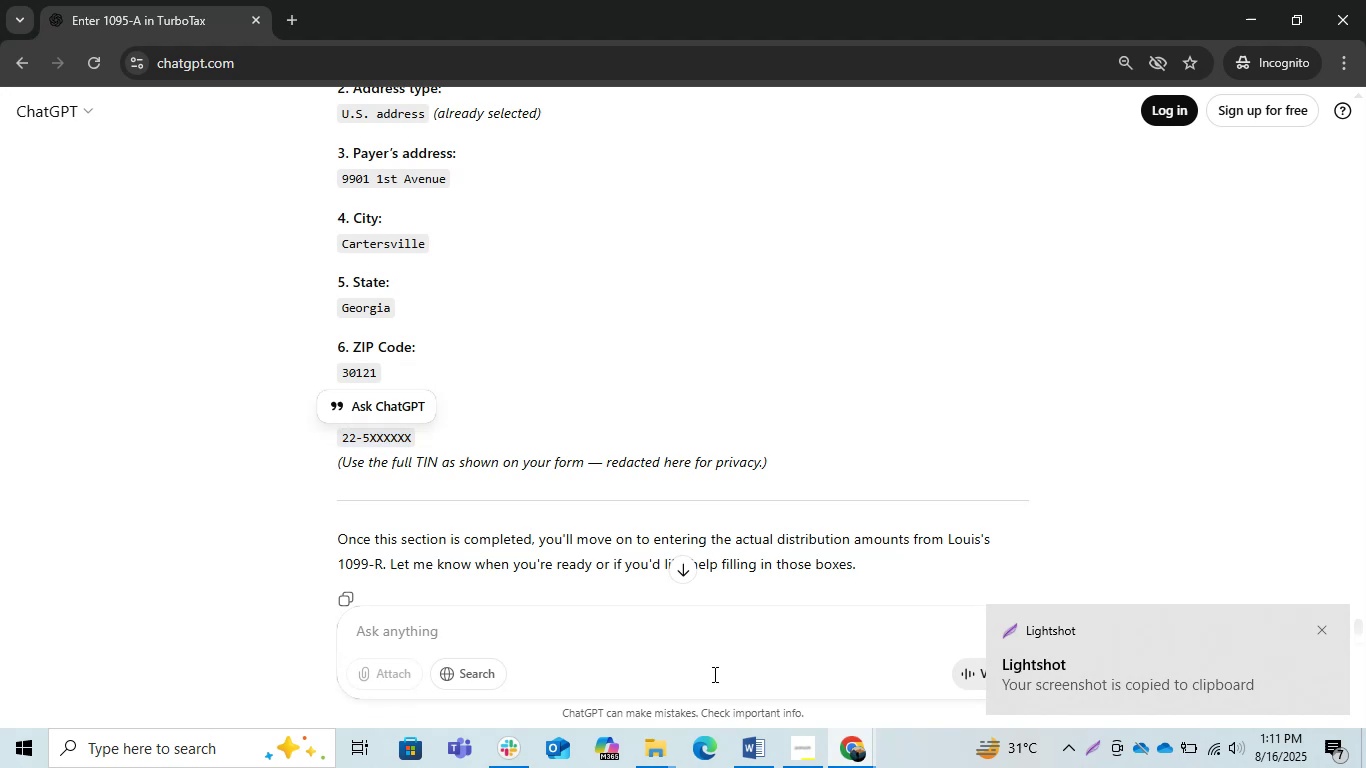 
key(Control+C)
 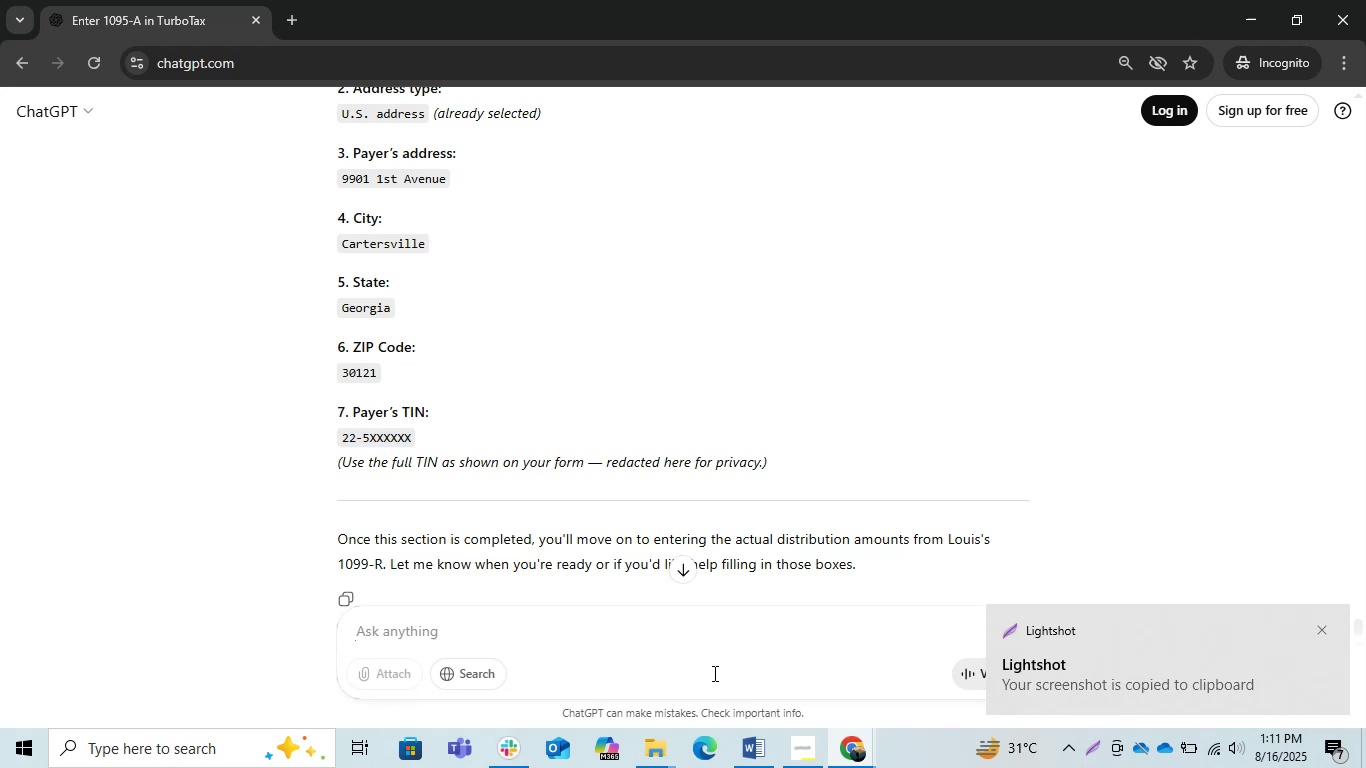 
key(Control+V)
 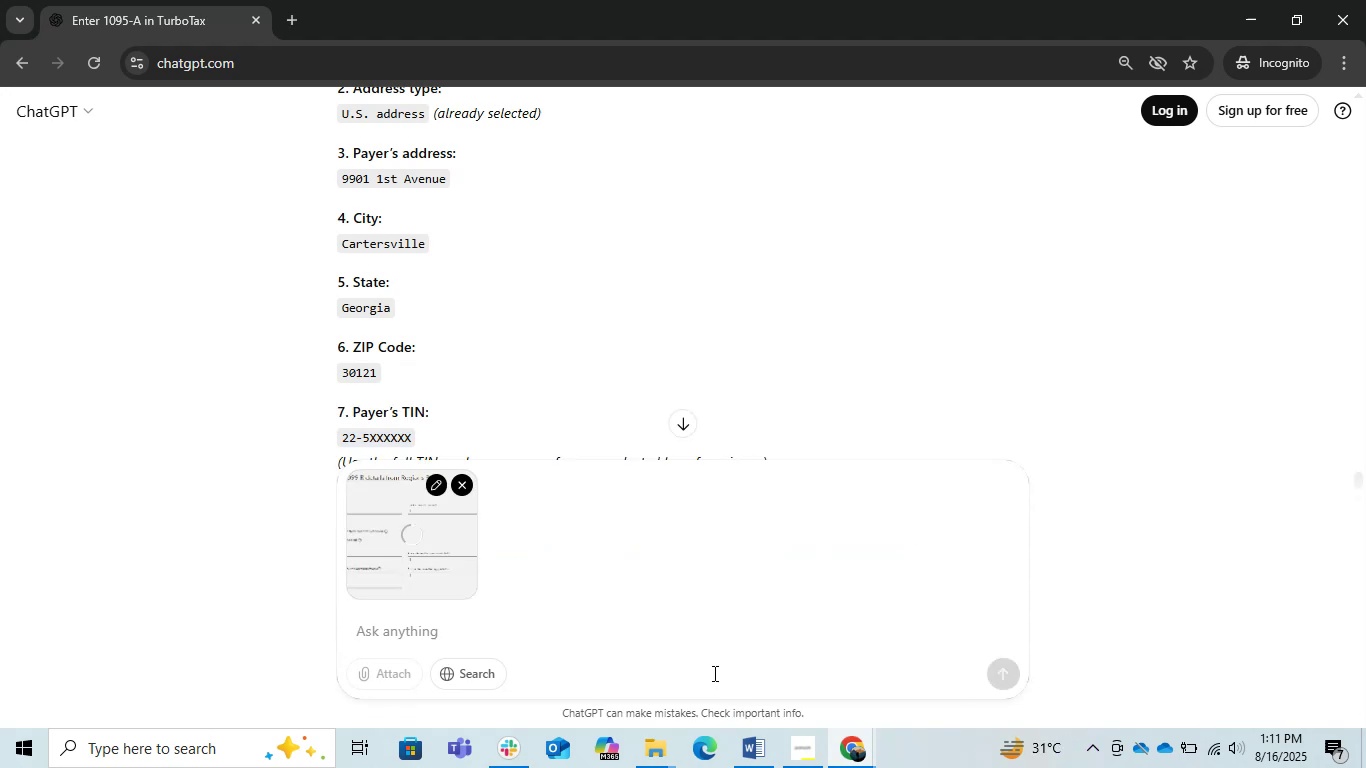 
wait(5.21)
 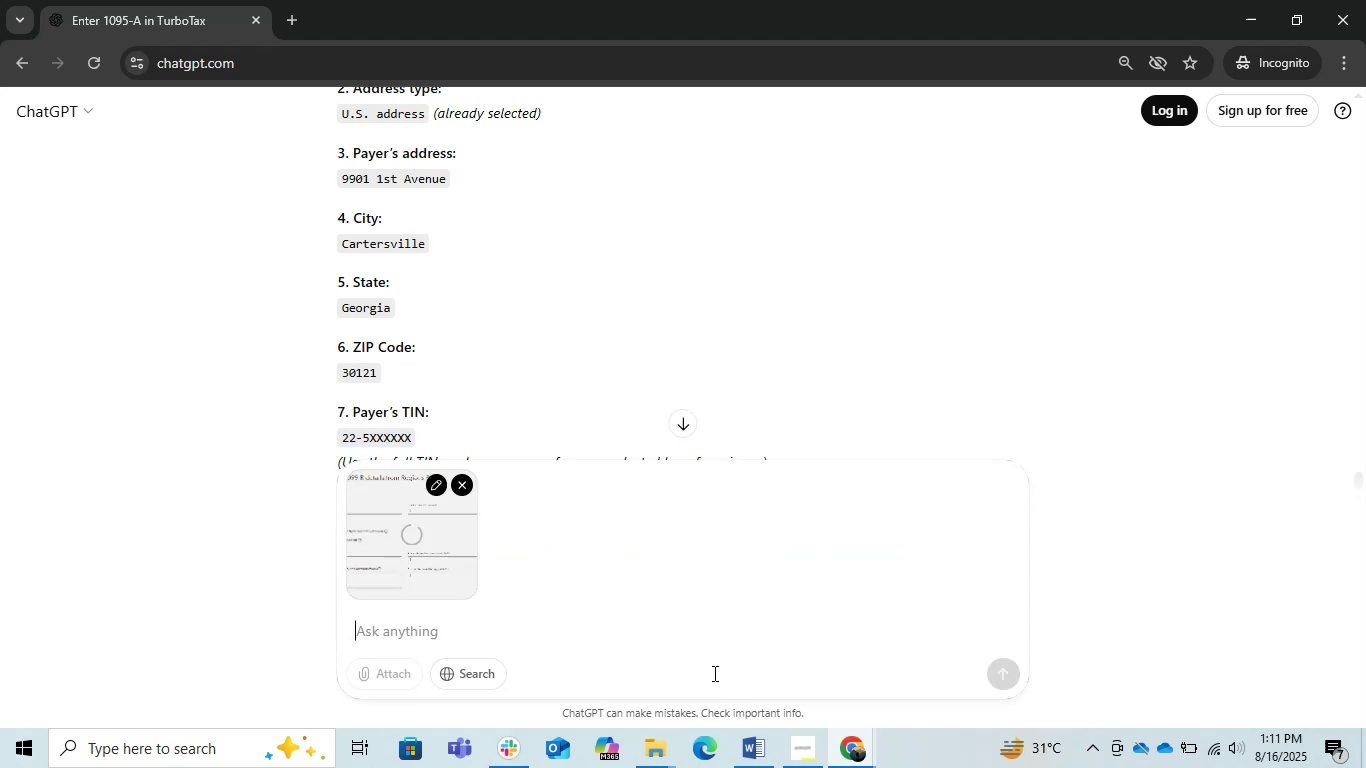 
key(Enter)
 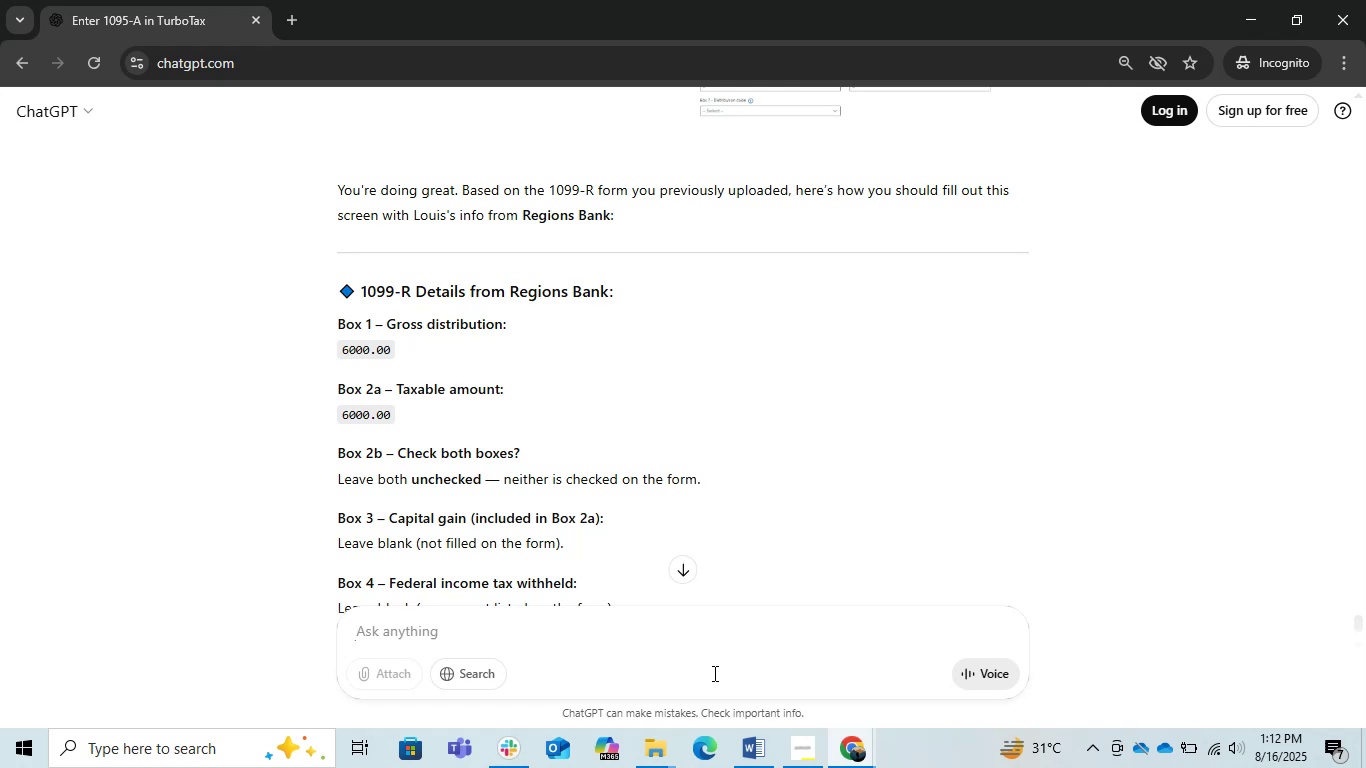 
wait(33.34)
 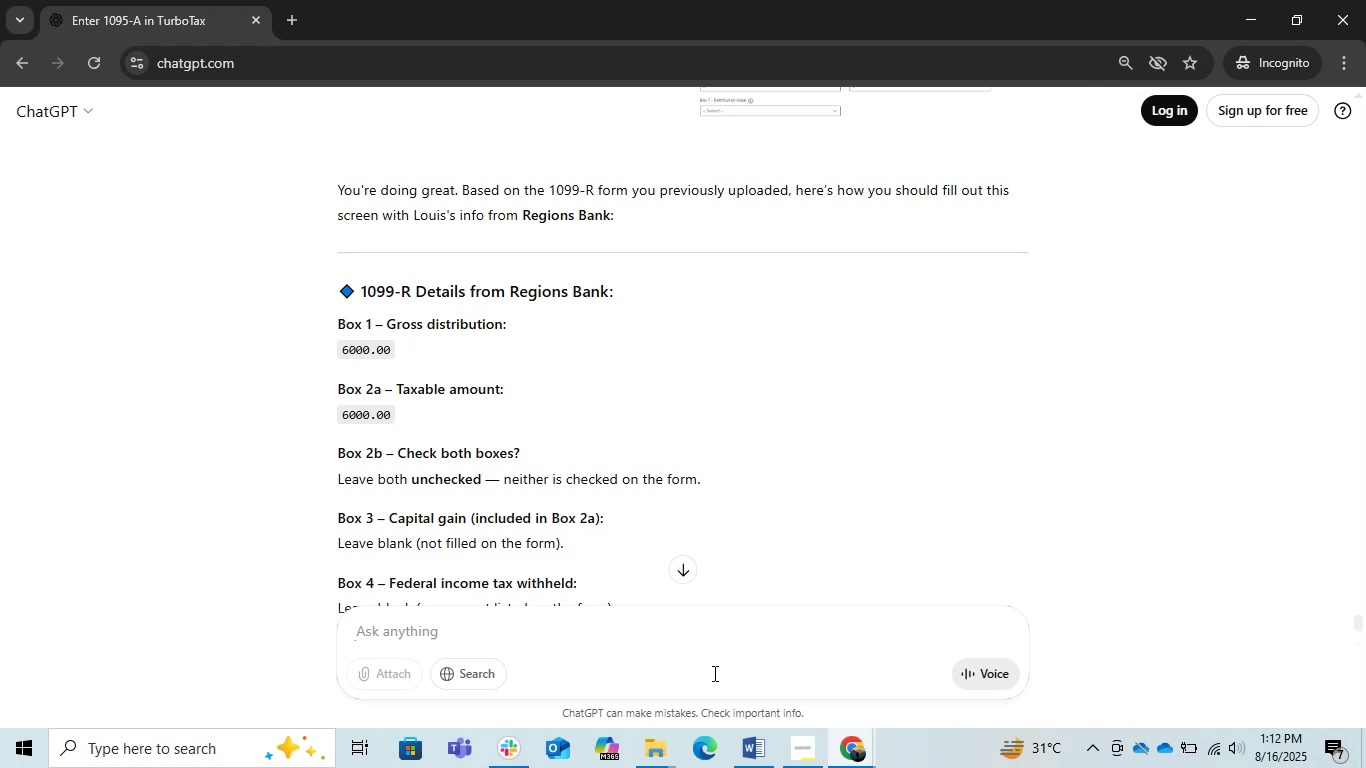 
left_click_drag(start_coordinate=[389, 351], to_coordinate=[335, 355])
 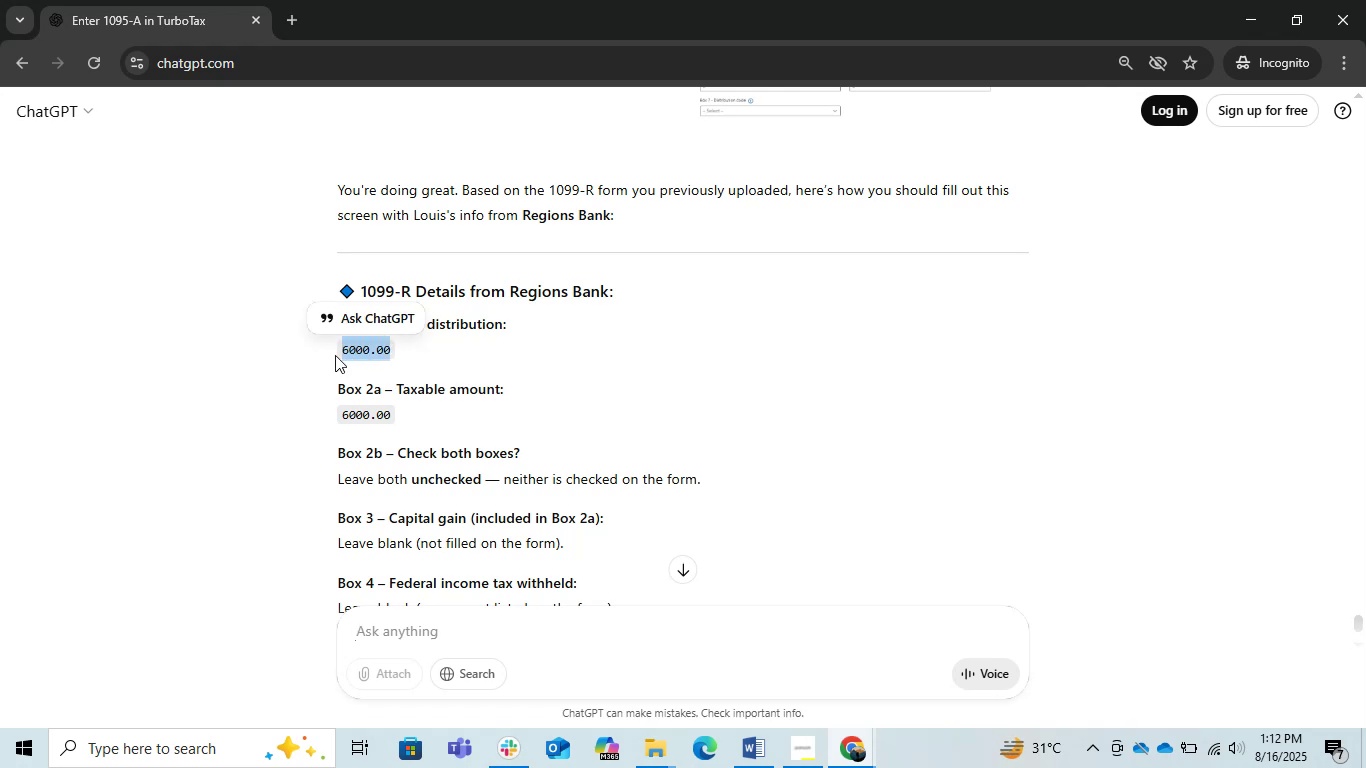 
key(Control+C)
 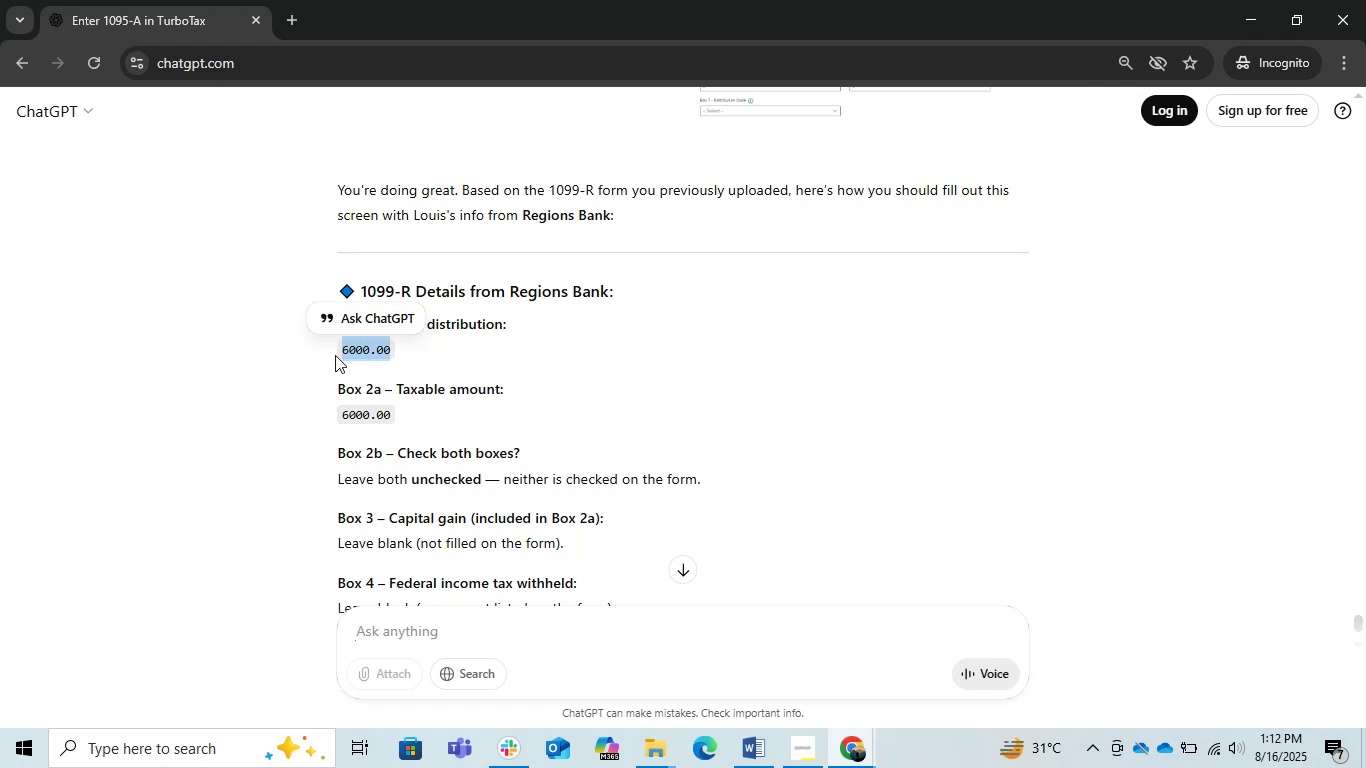 
key(Alt+AltLeft)
 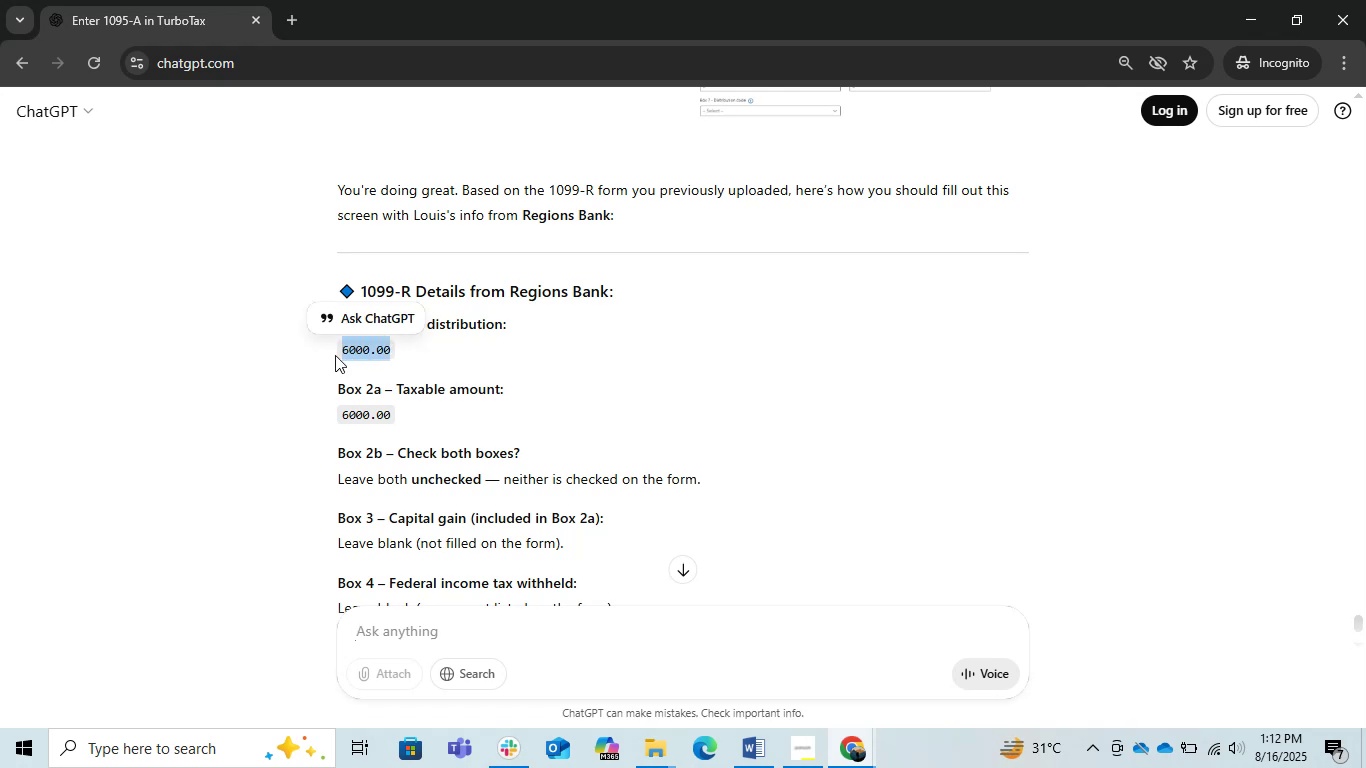 
key(Alt+Tab)
 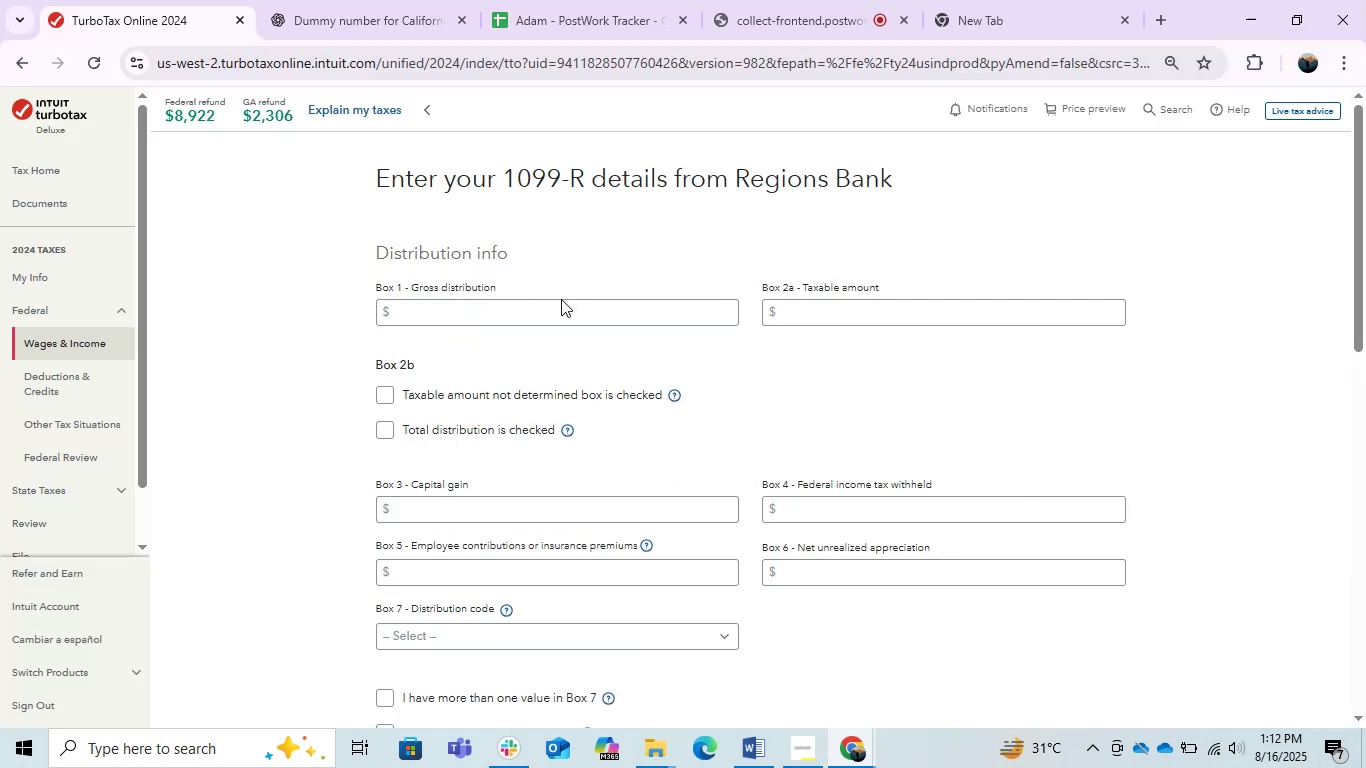 
left_click([550, 307])
 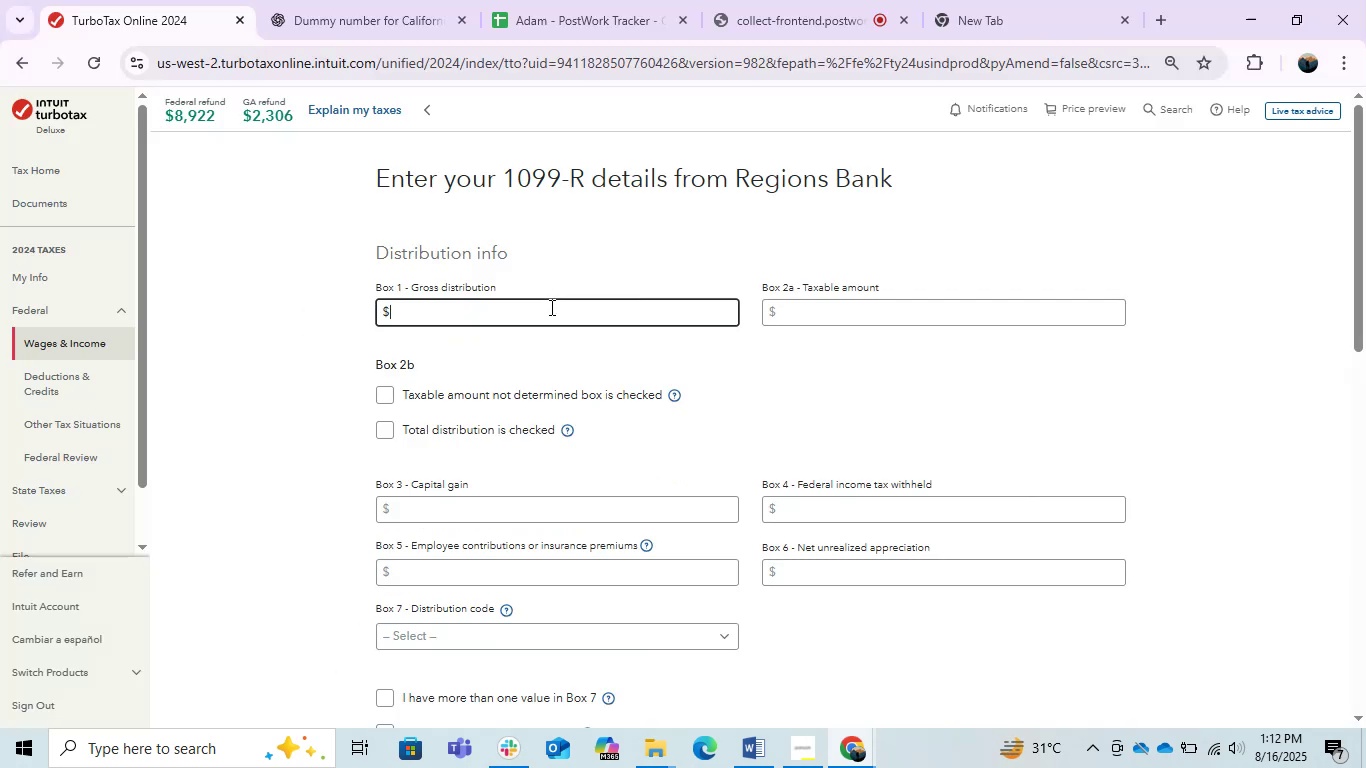 
key(Control+ControlLeft)
 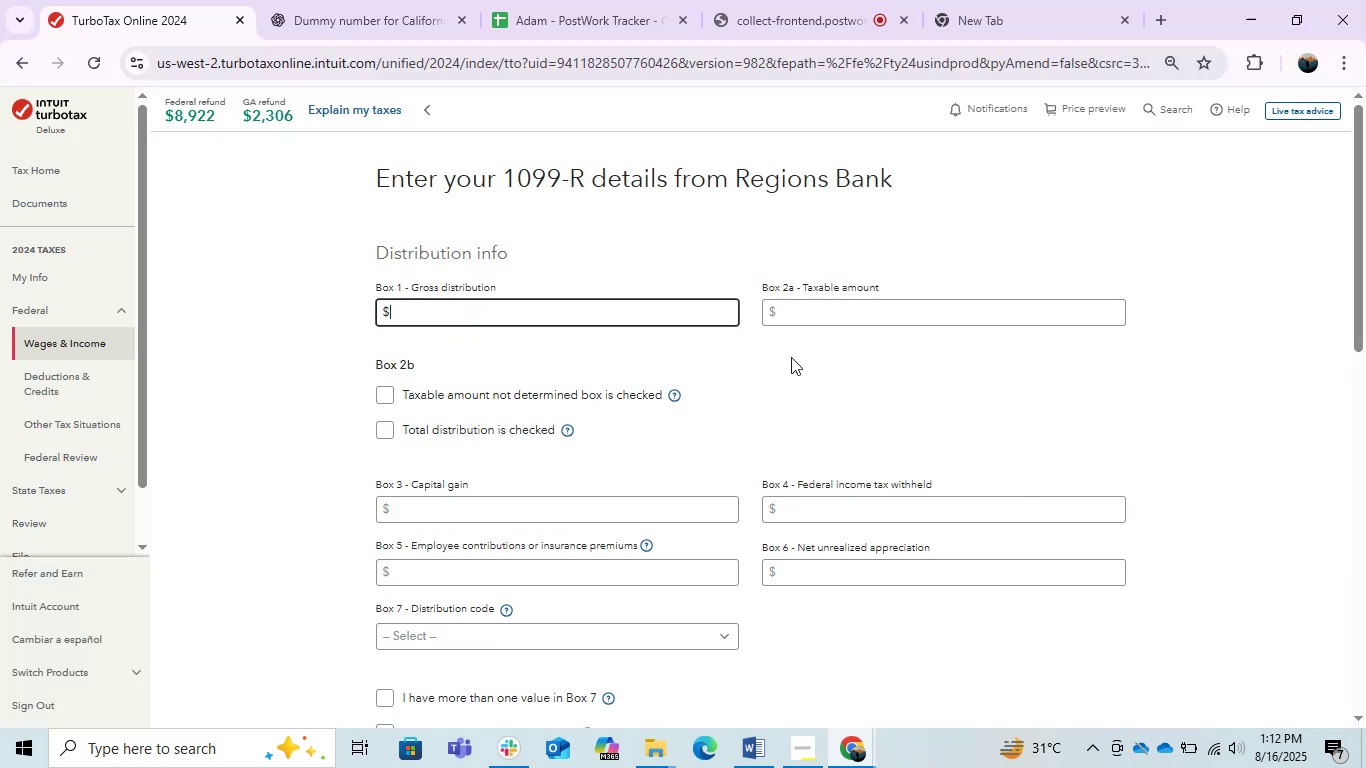 
key(Control+V)
 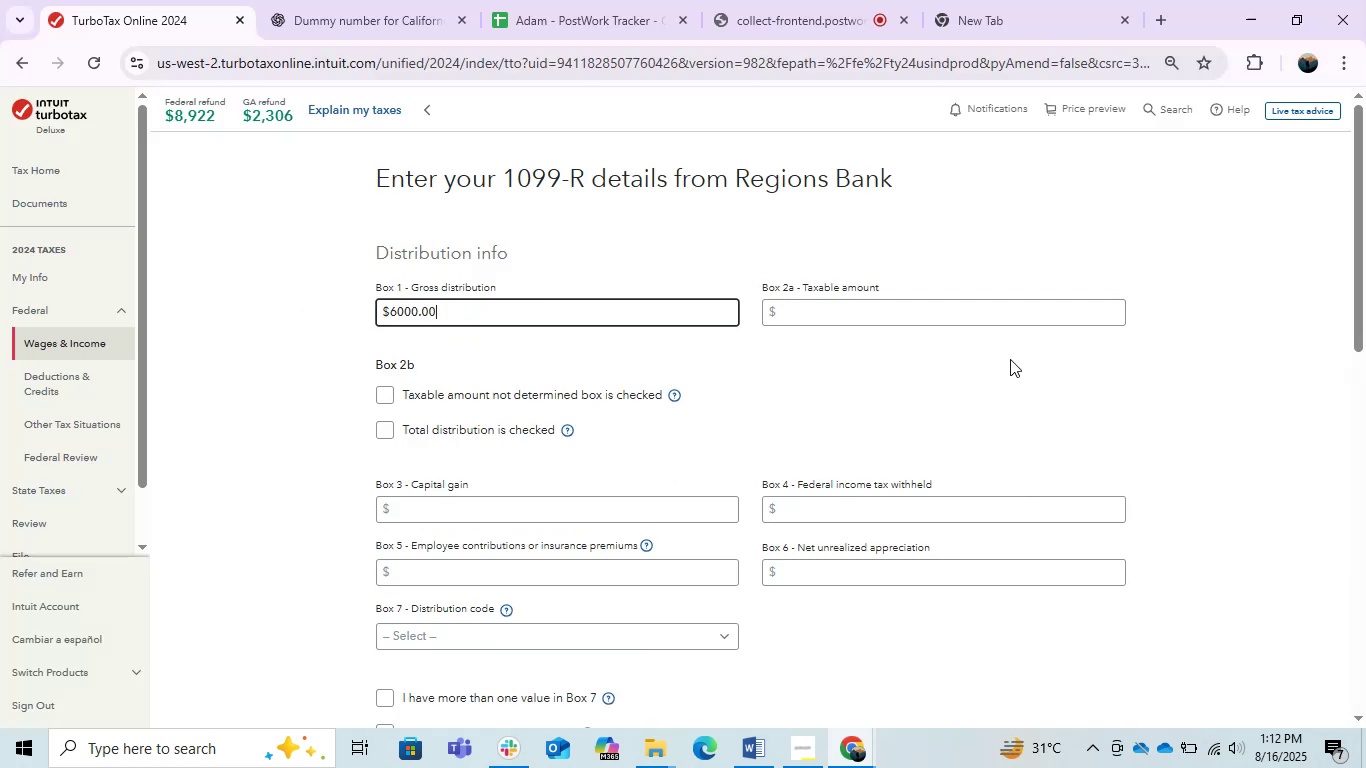 
left_click([1010, 359])
 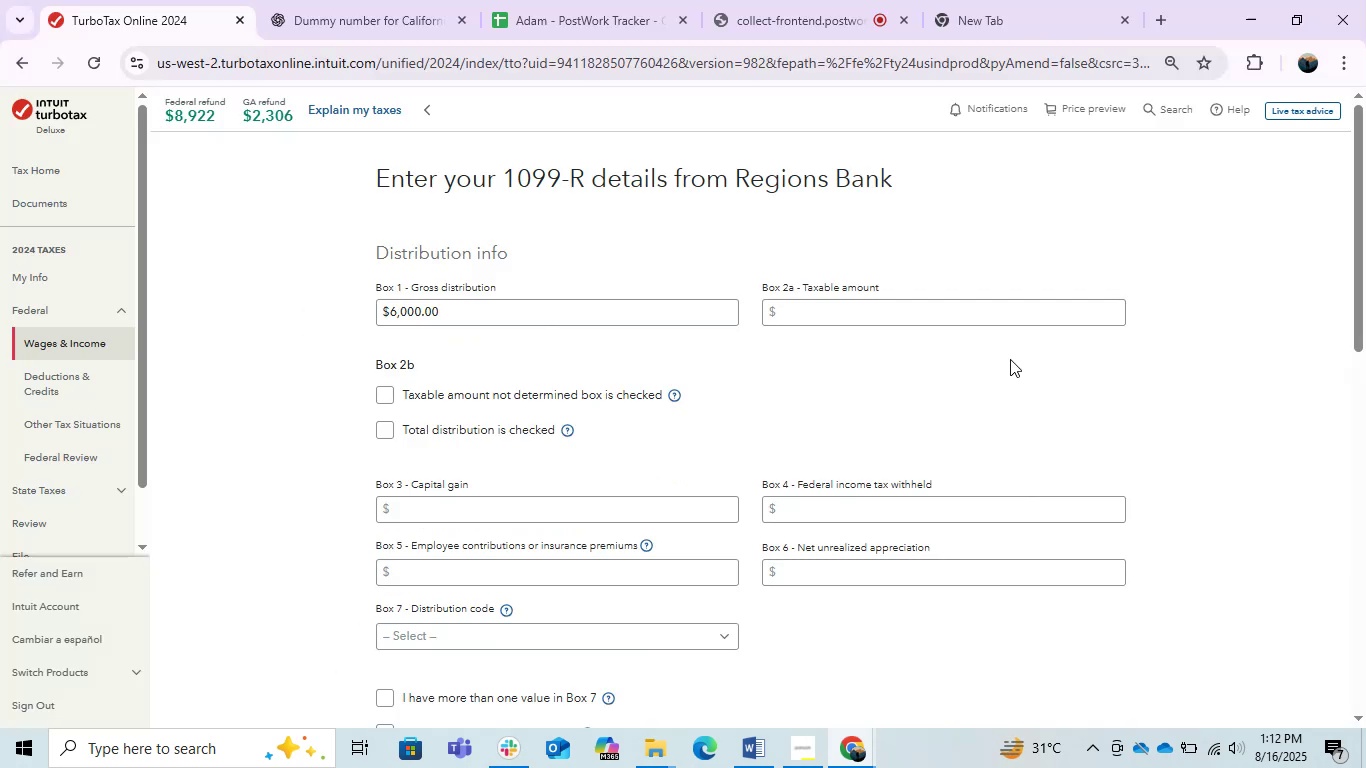 
key(Alt+AltLeft)
 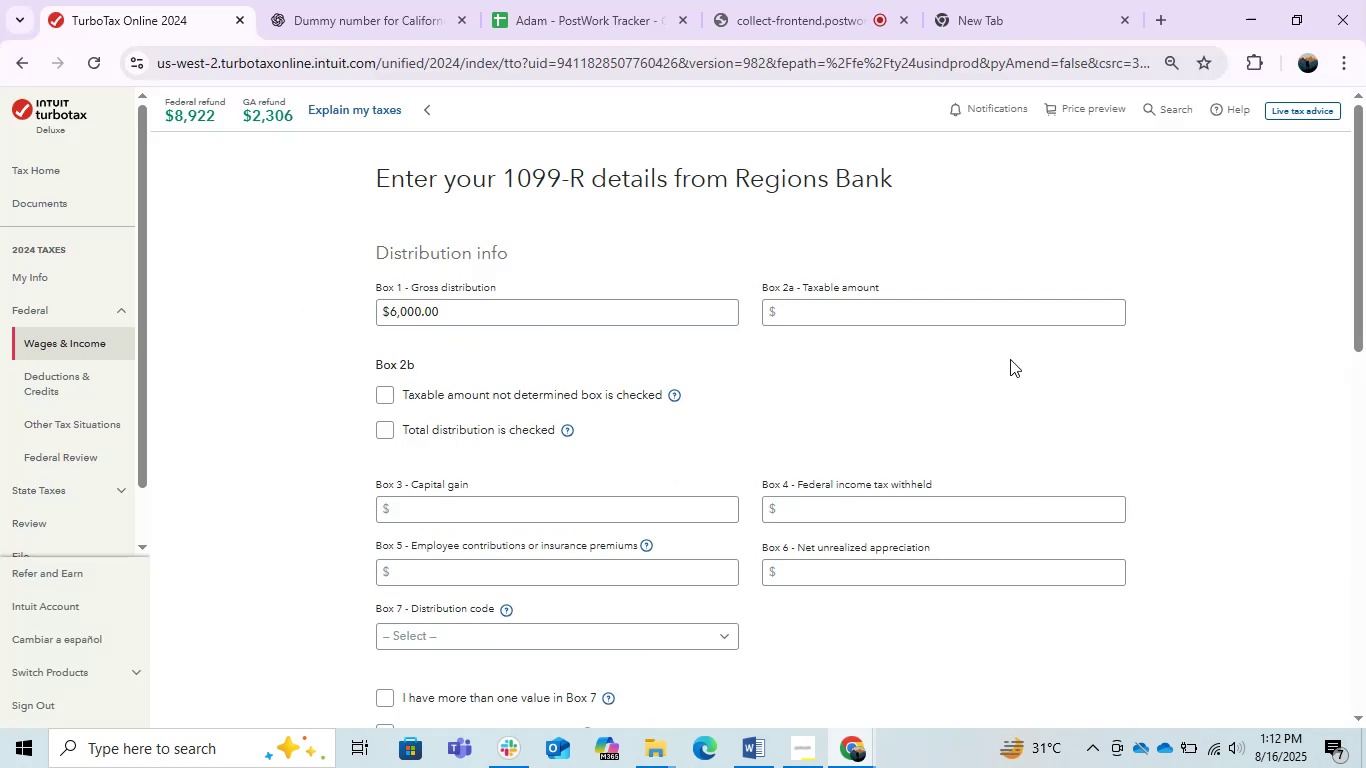 
key(Alt+Tab)
 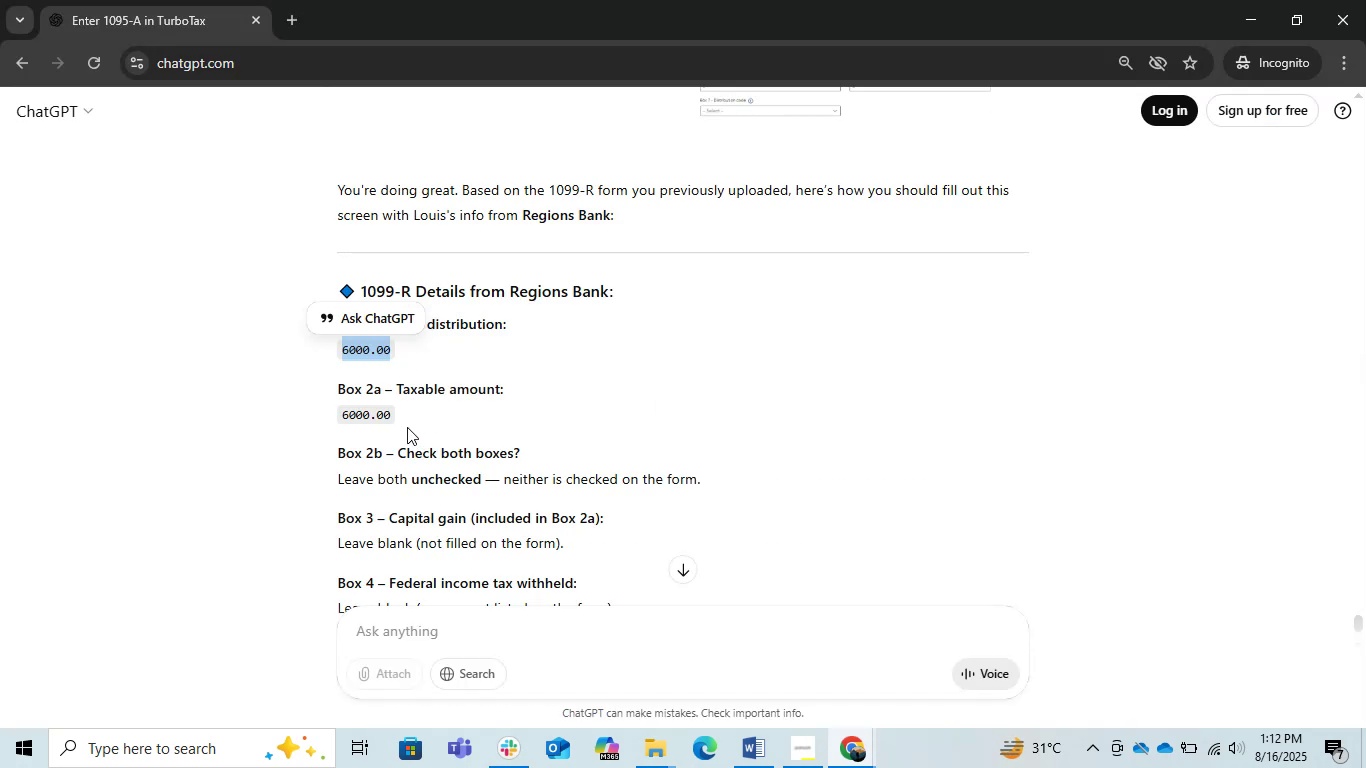 
left_click_drag(start_coordinate=[397, 419], to_coordinate=[333, 419])
 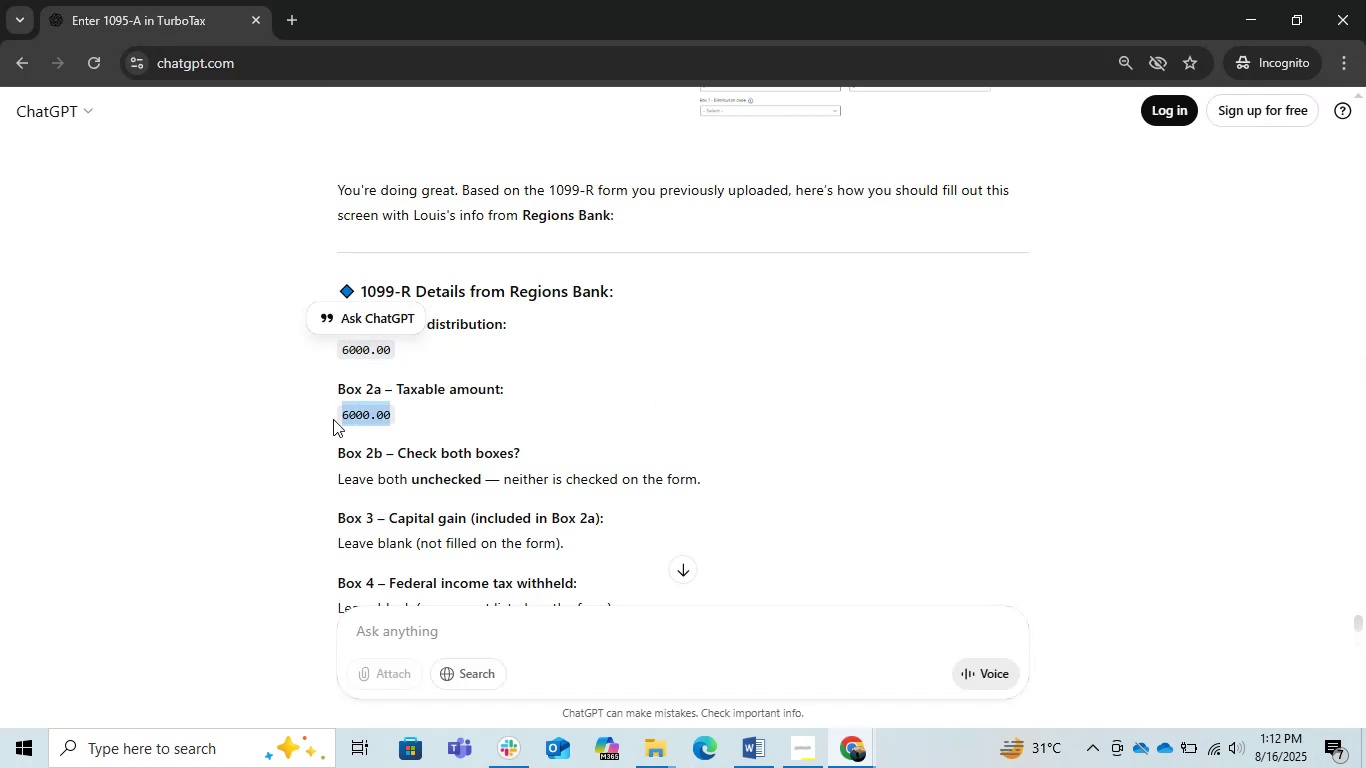 
key(Control+C)
 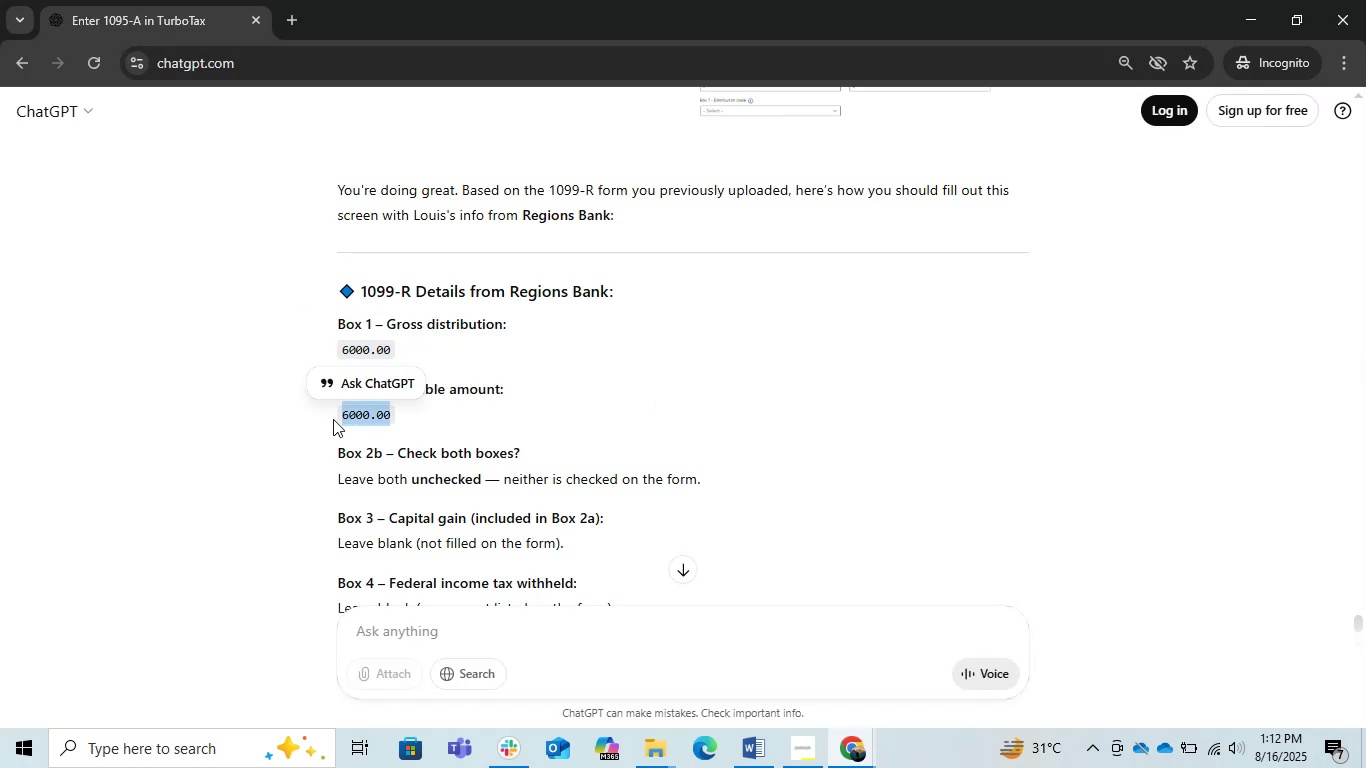 
key(Alt+AltLeft)
 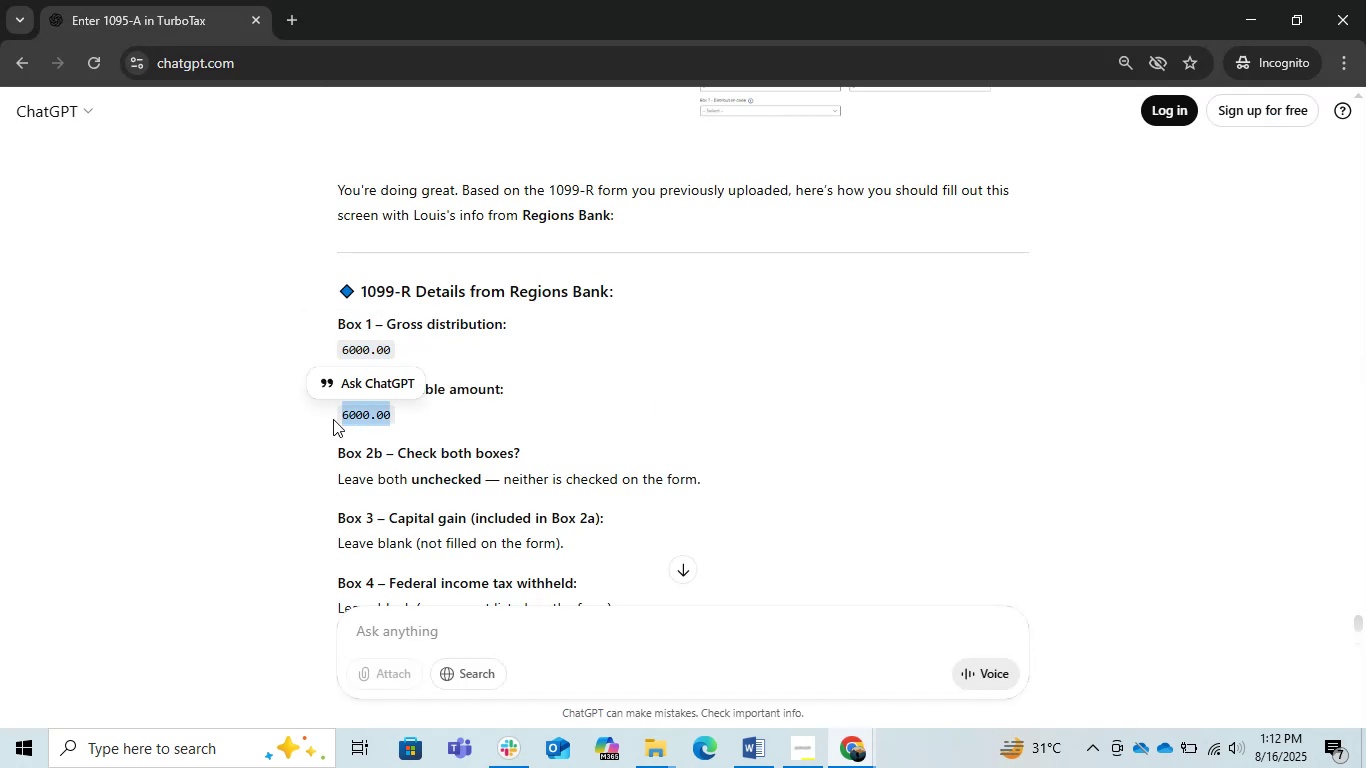 
key(Alt+Tab)
 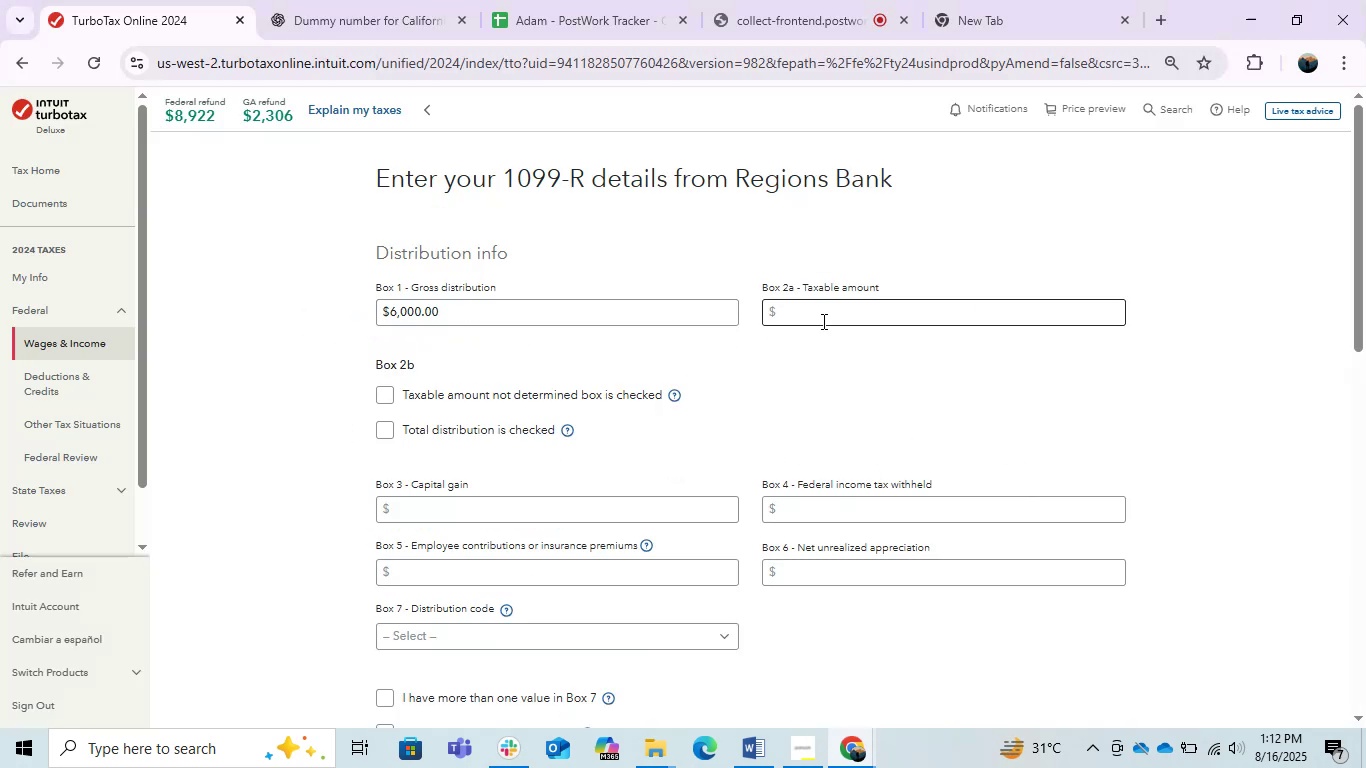 
double_click([865, 378])
 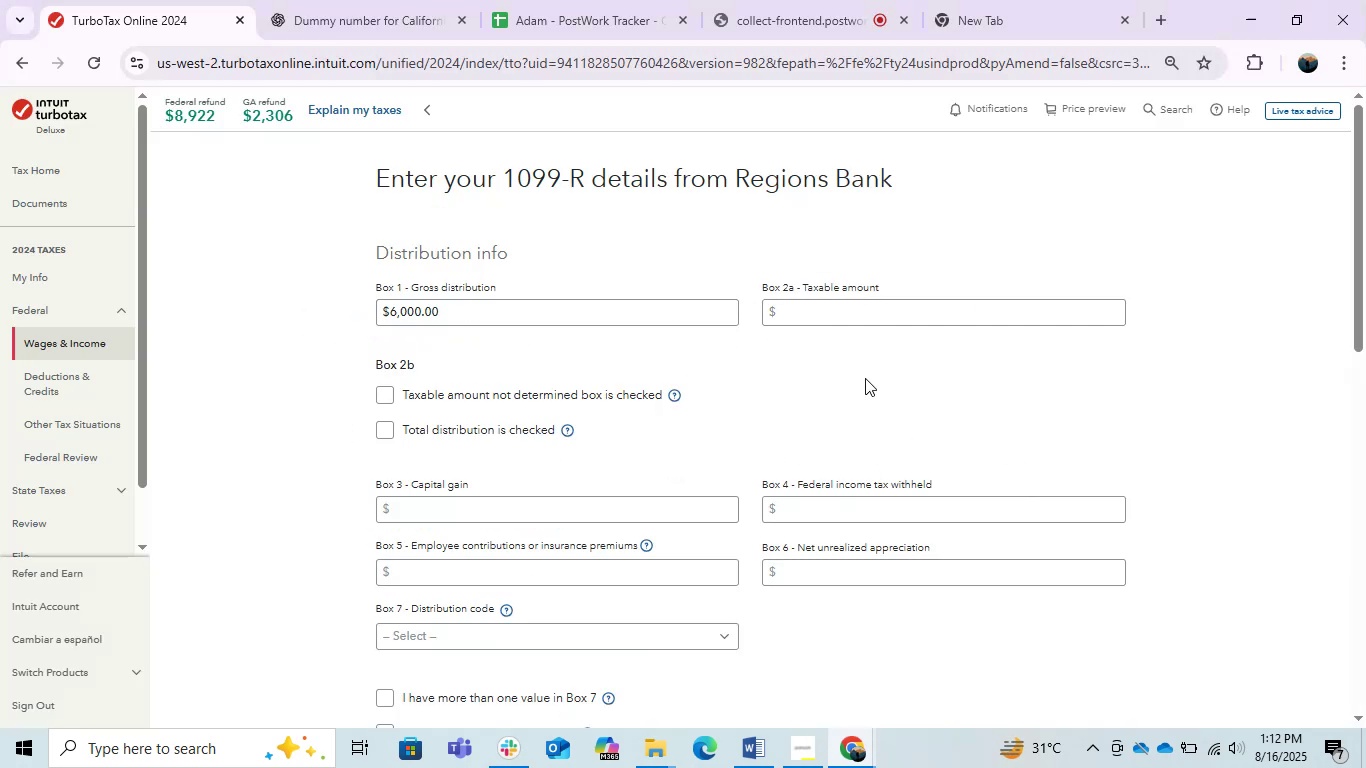 
key(Control+ControlLeft)
 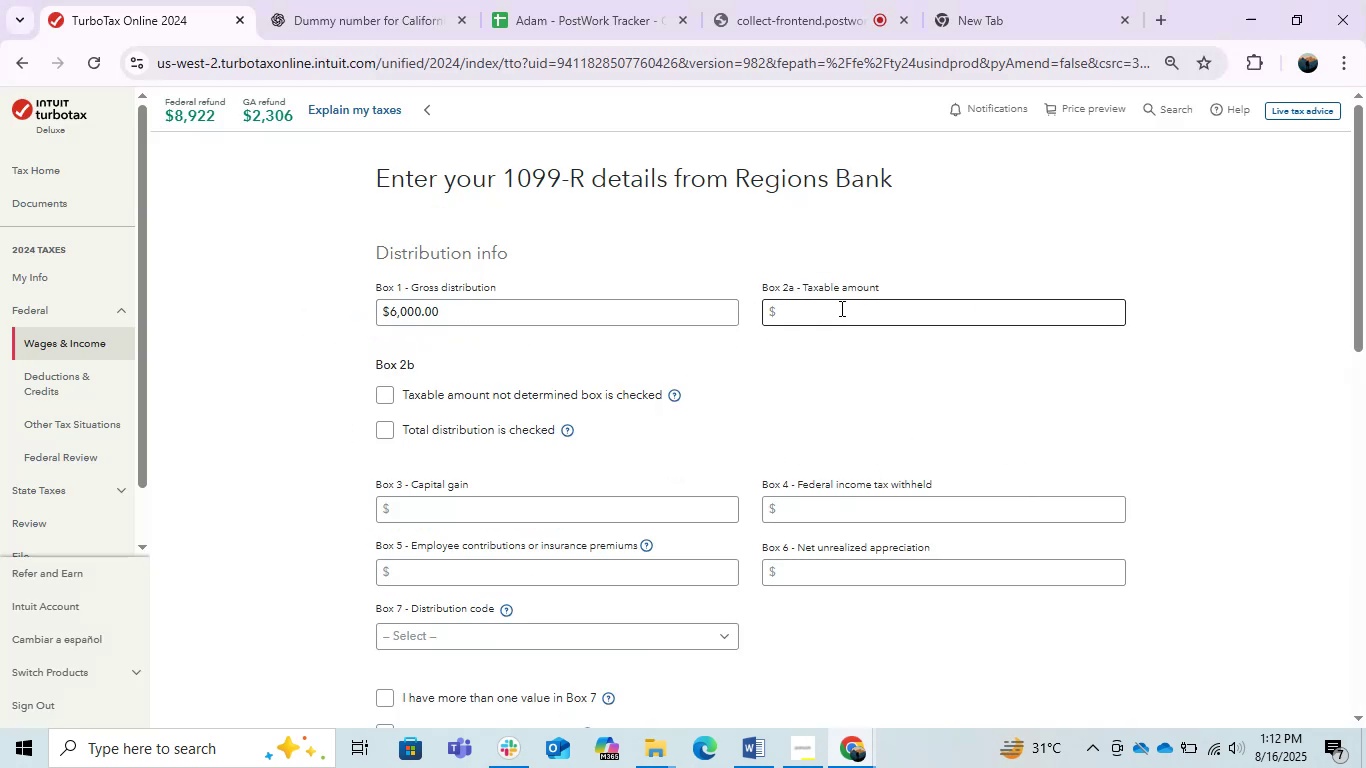 
left_click([839, 308])
 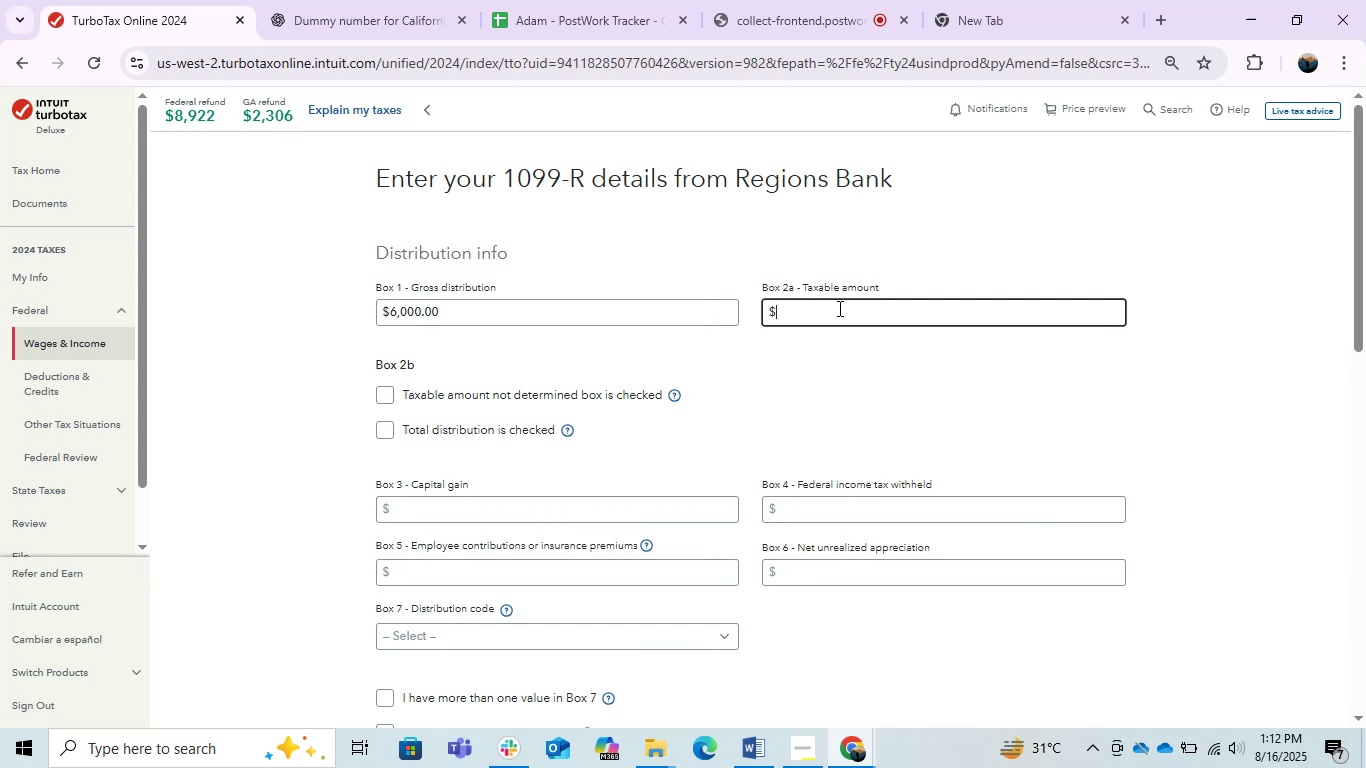 
key(Control+V)
 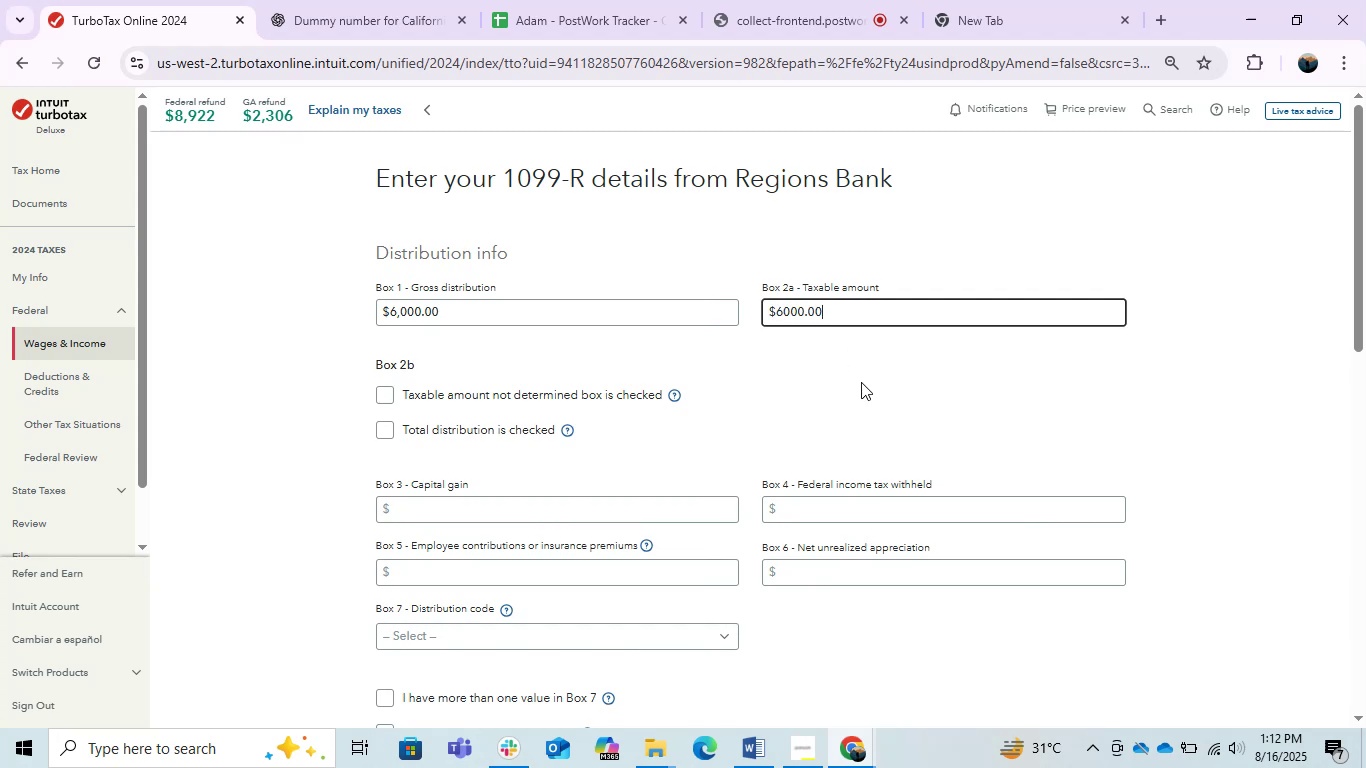 
double_click([861, 382])
 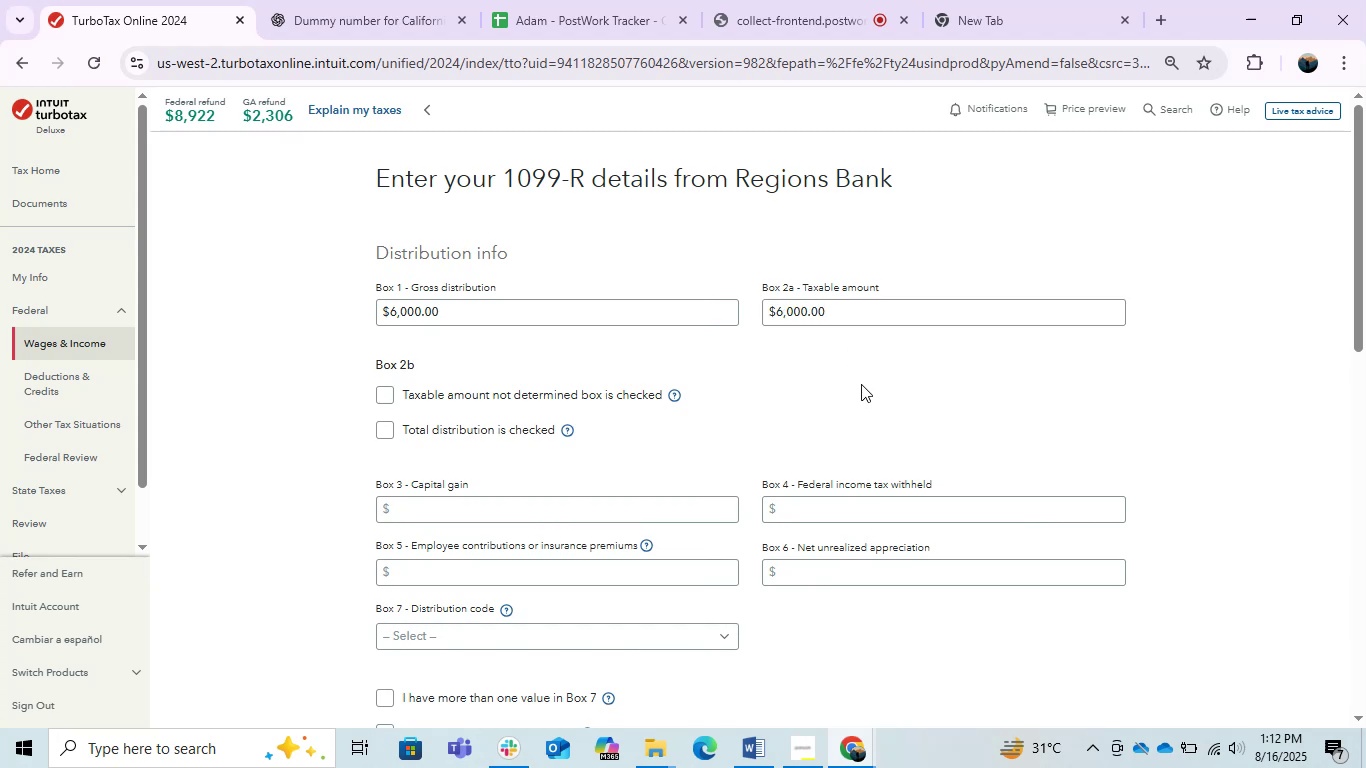 
key(Alt+AltLeft)
 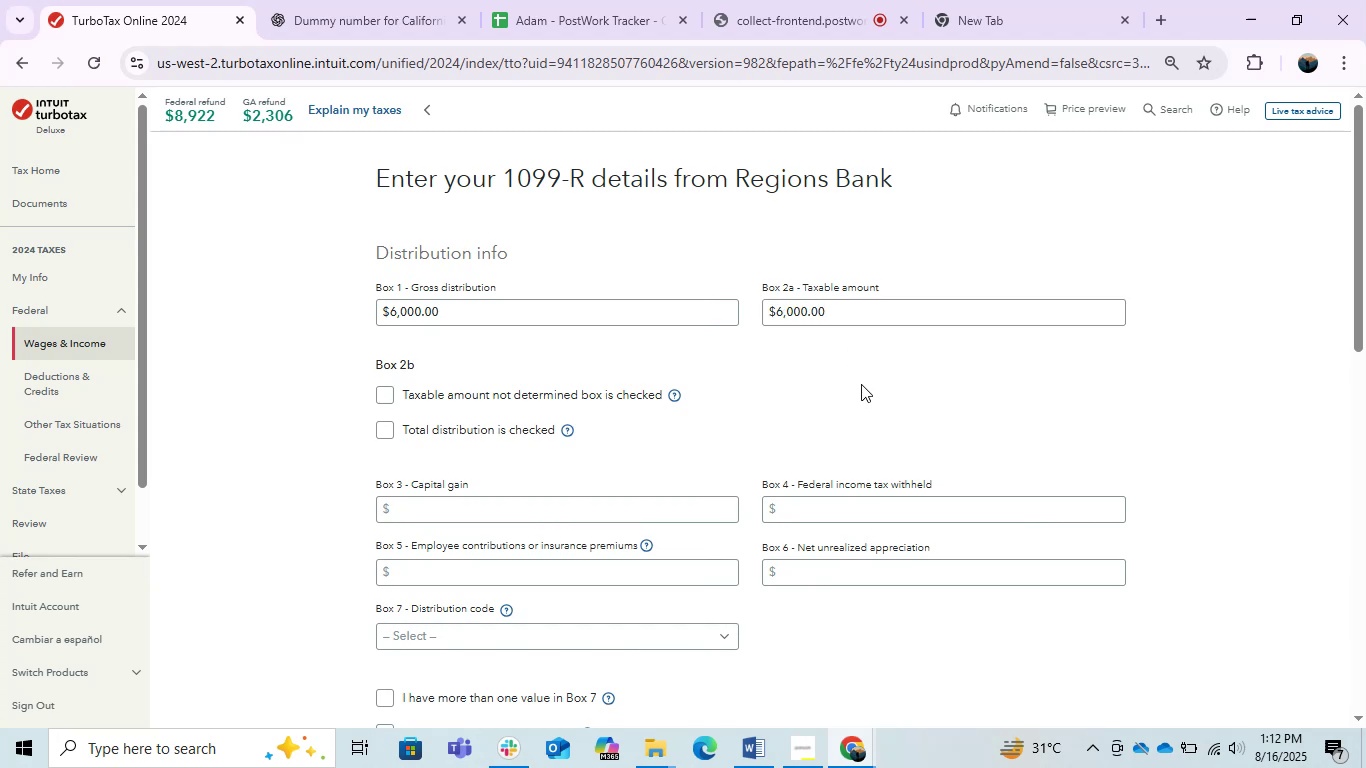 
key(Alt+Tab)
 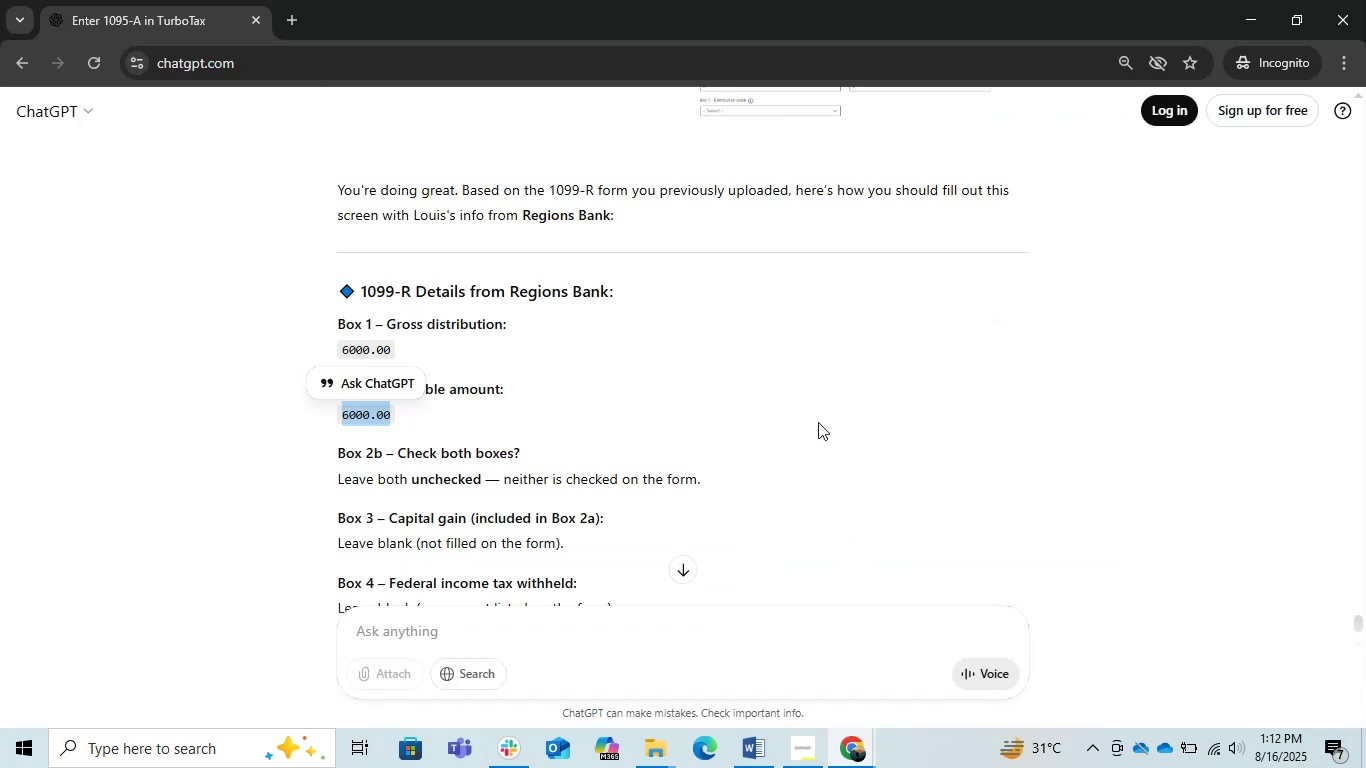 
scroll: coordinate [818, 422], scroll_direction: down, amount: 1.0
 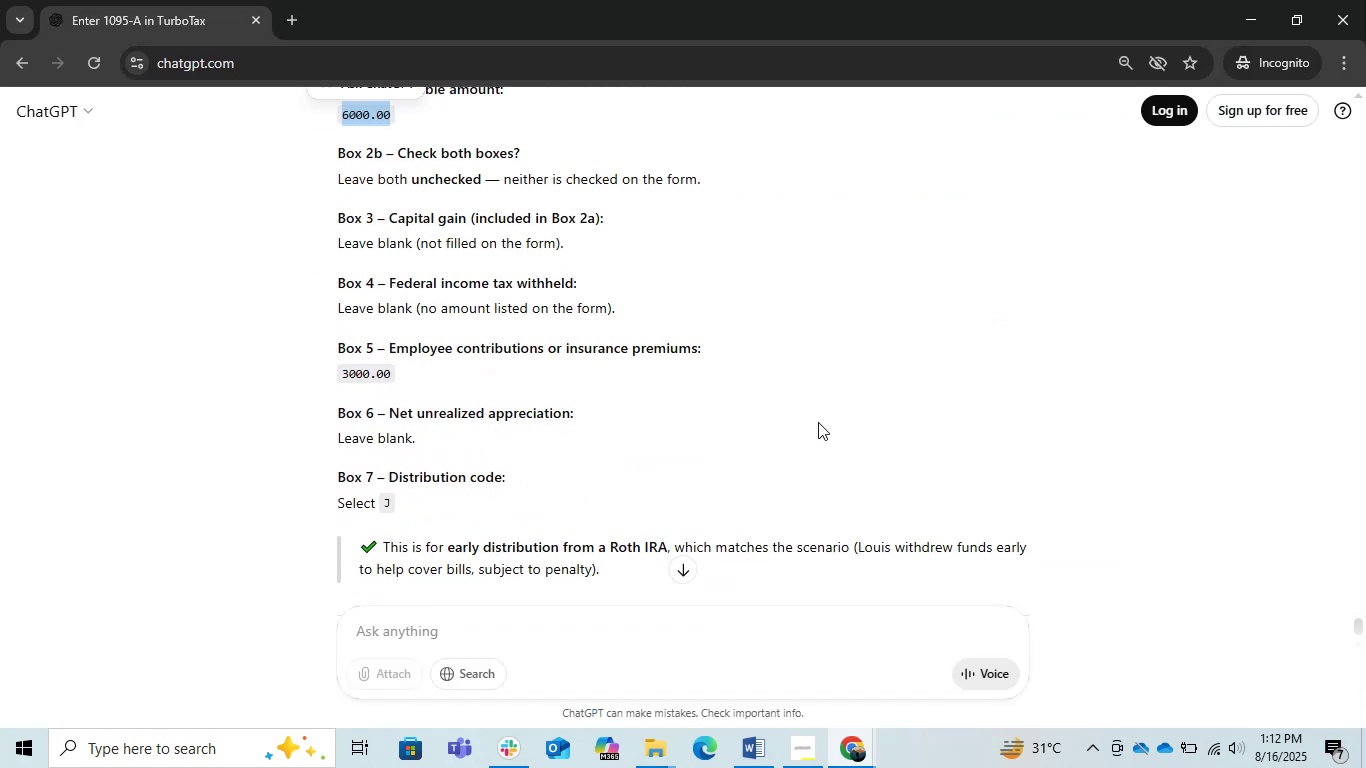 
left_click_drag(start_coordinate=[398, 378], to_coordinate=[298, 364])
 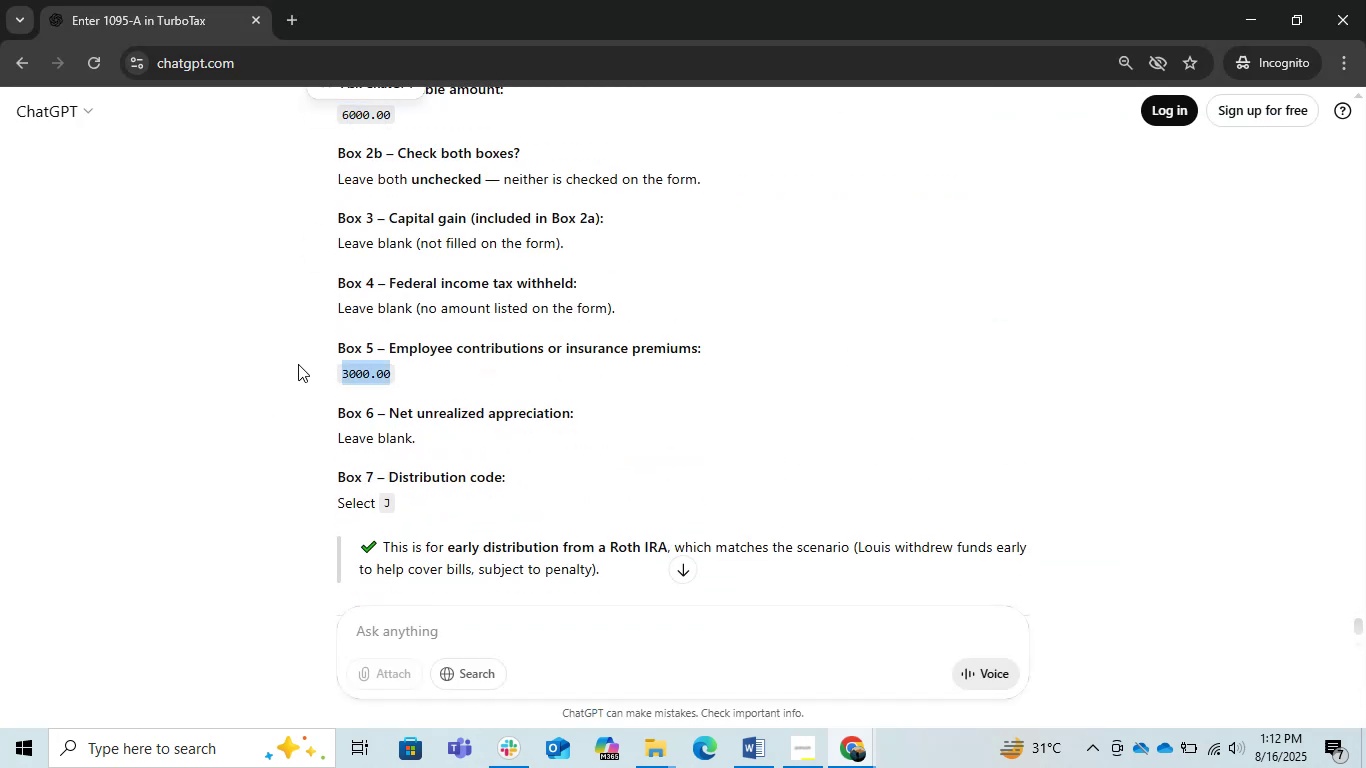 
key(Control+C)
 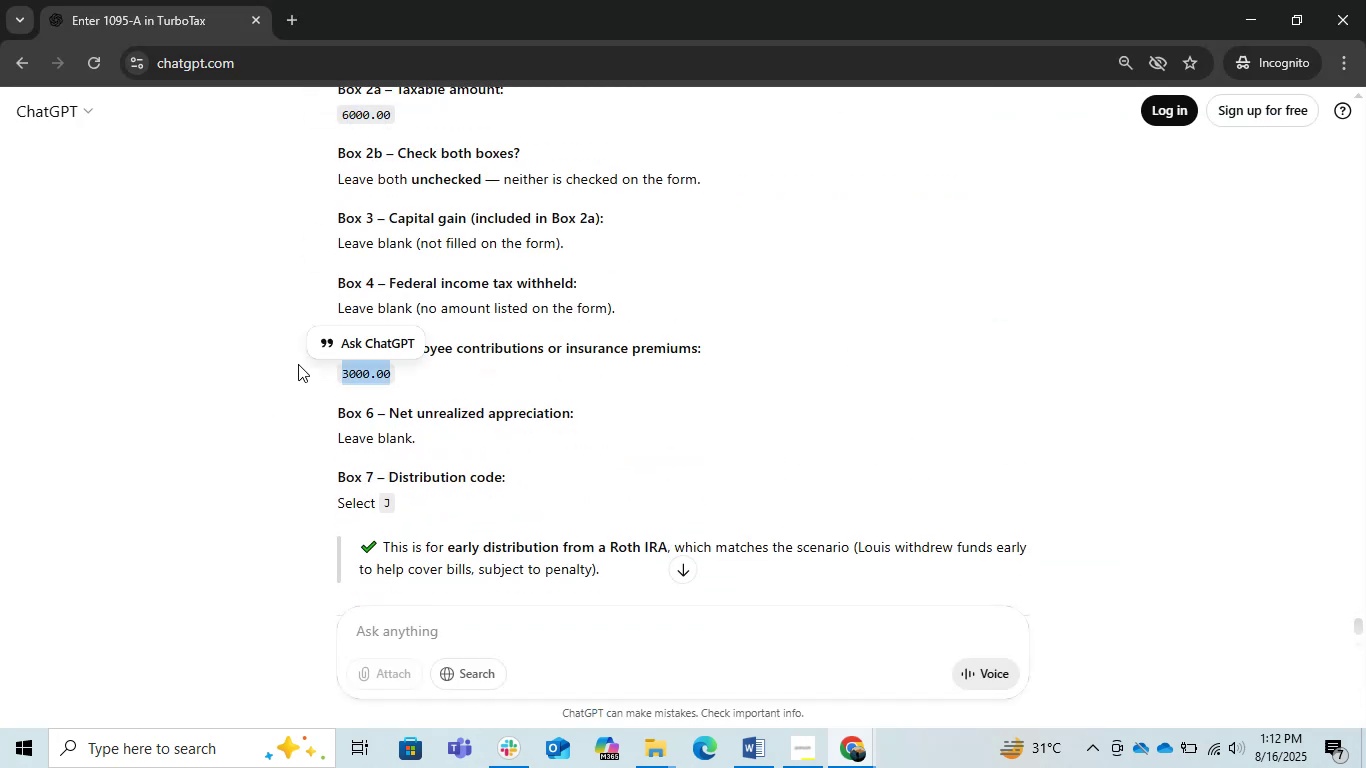 
key(Alt+AltLeft)
 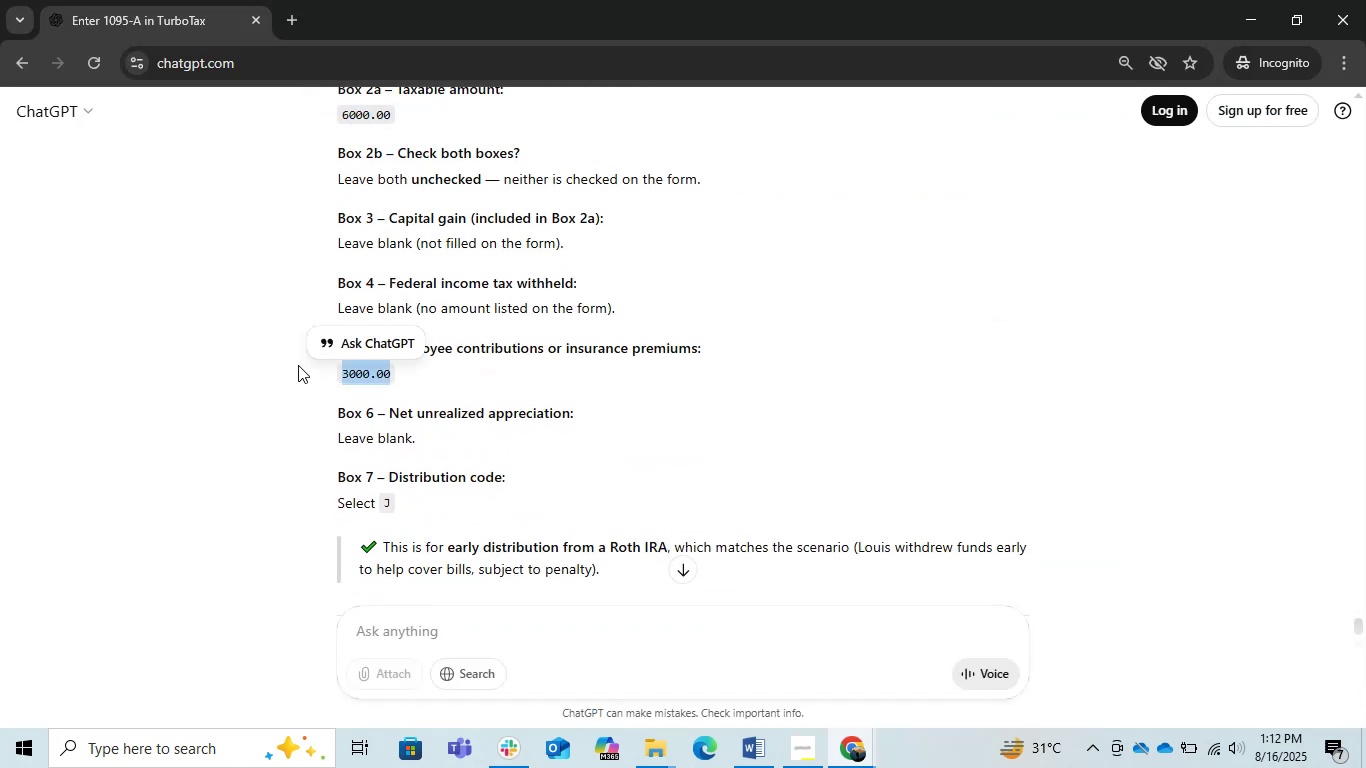 
key(Alt+Tab)
 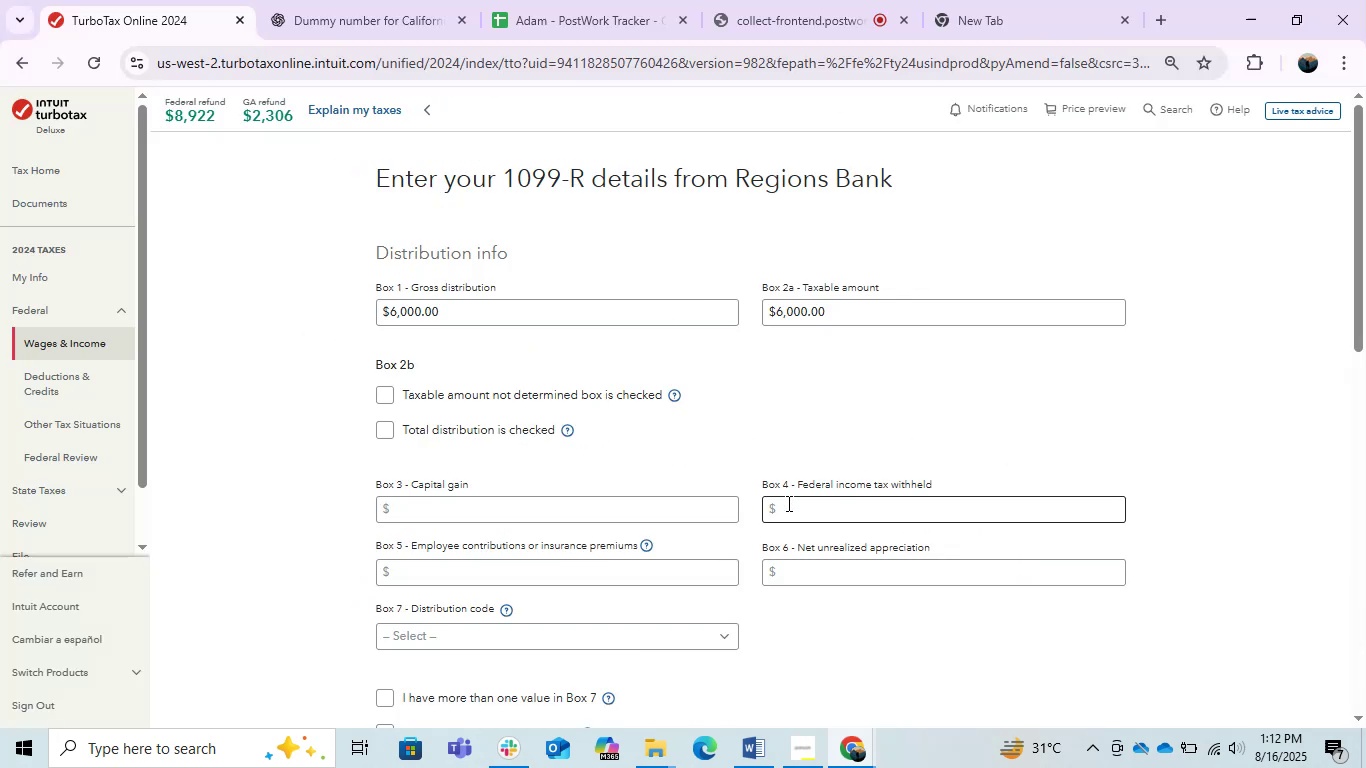 
left_click([615, 575])
 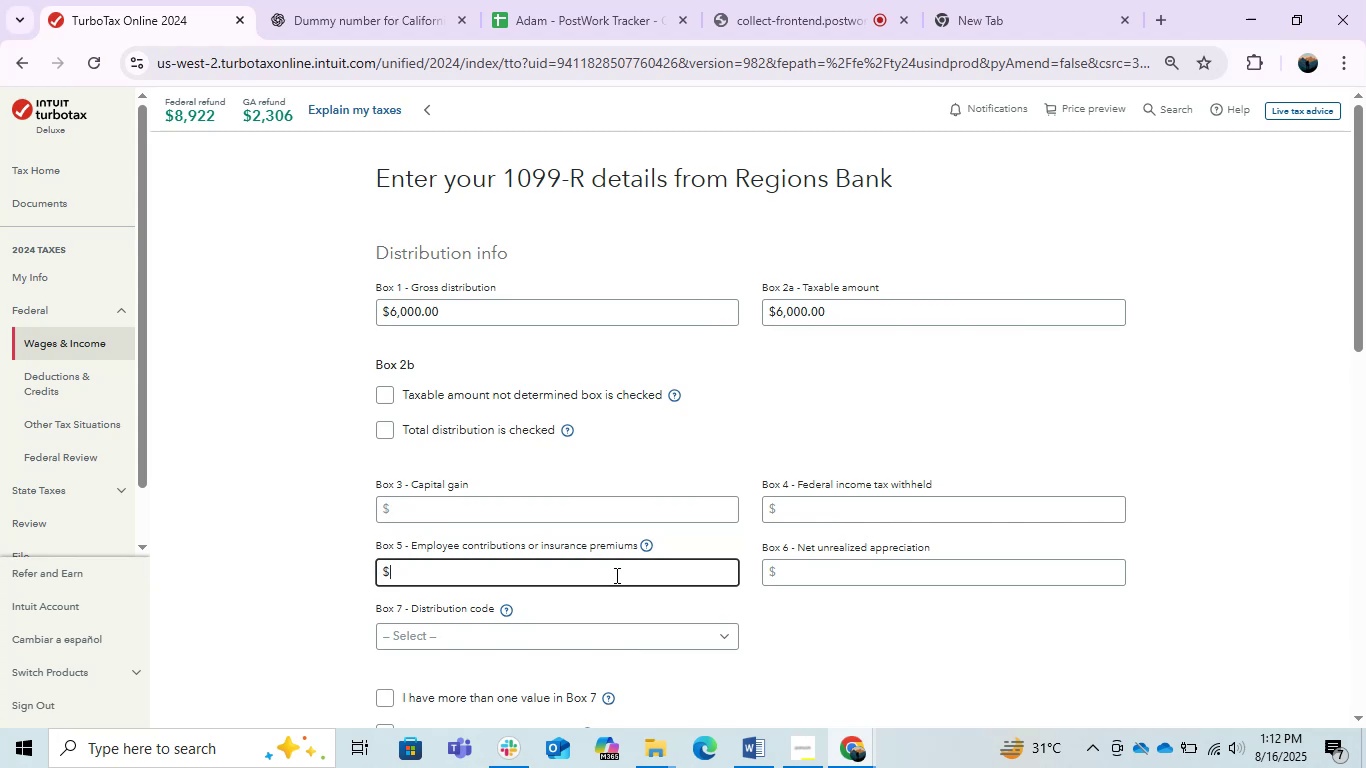 
key(Control+V)
 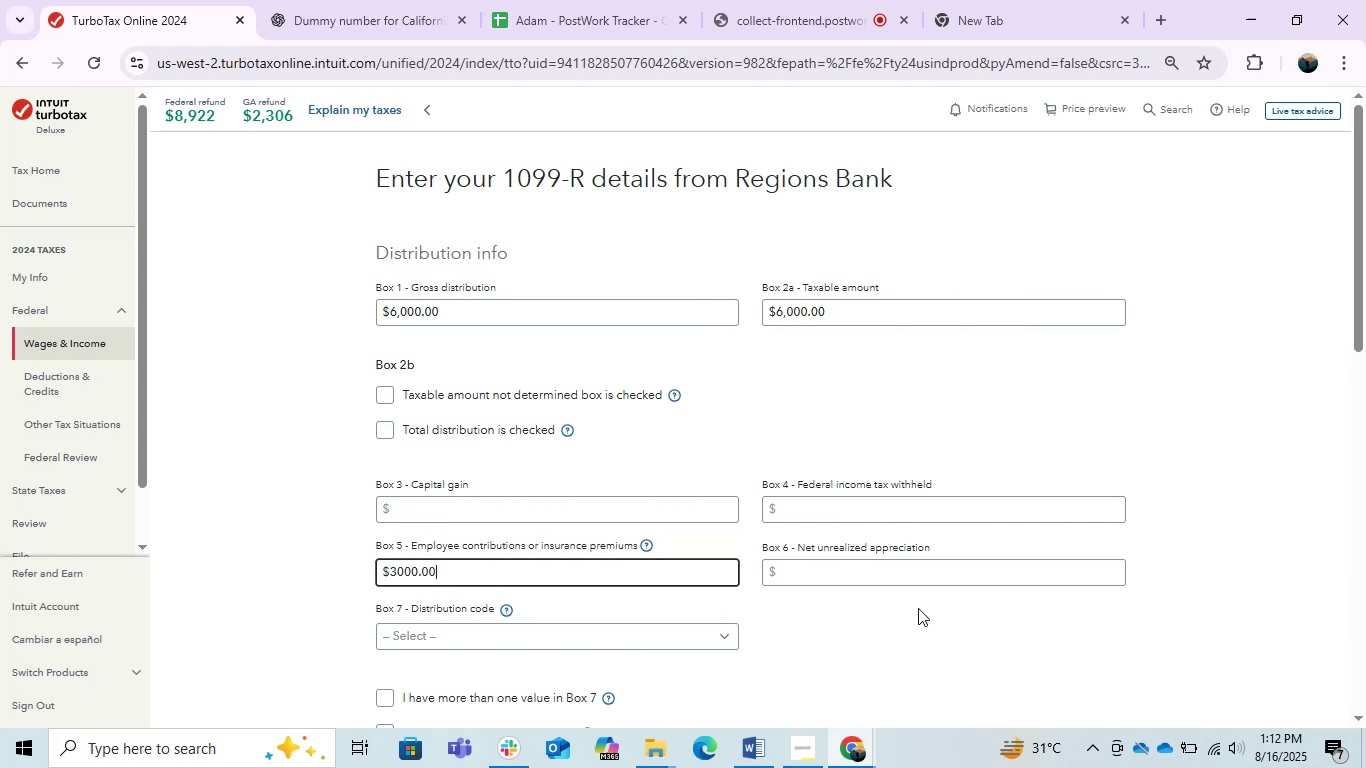 
key(Alt+AltLeft)
 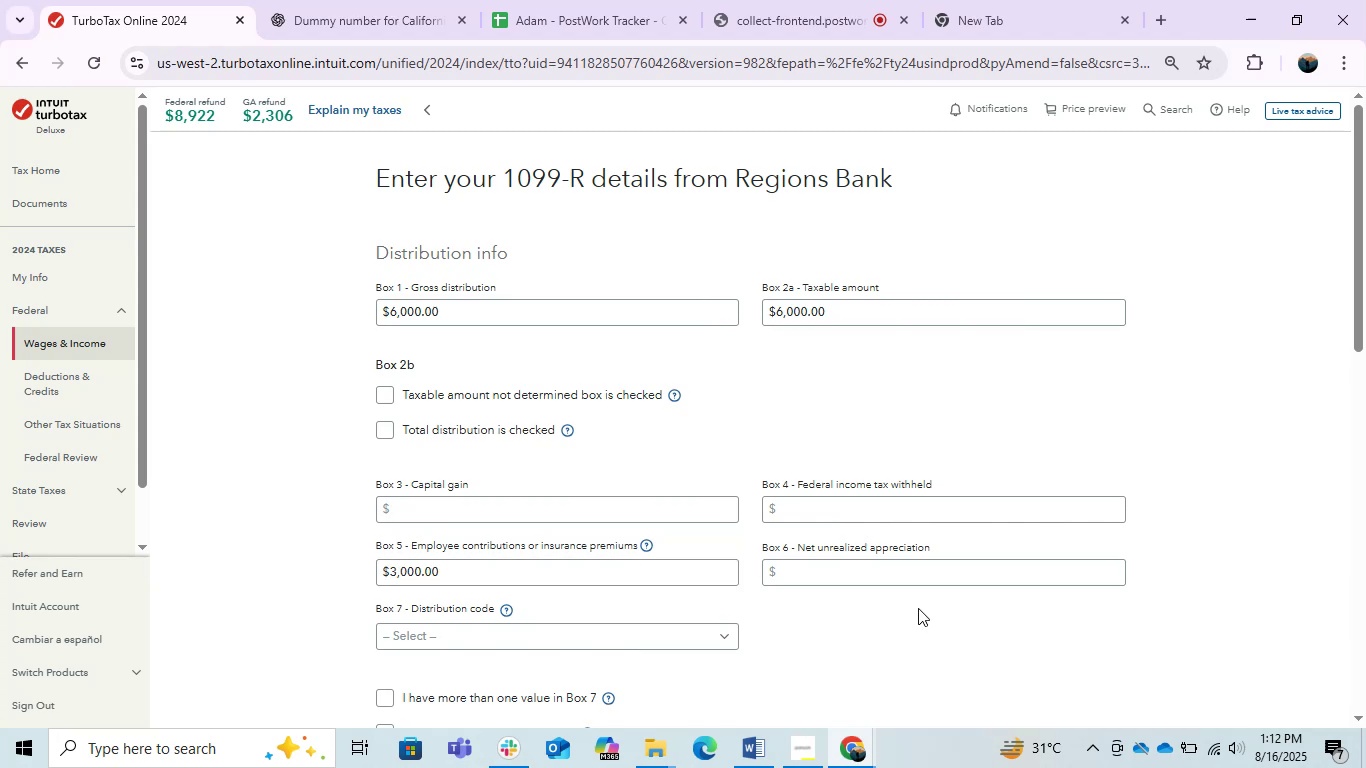 
key(Alt+Tab)
 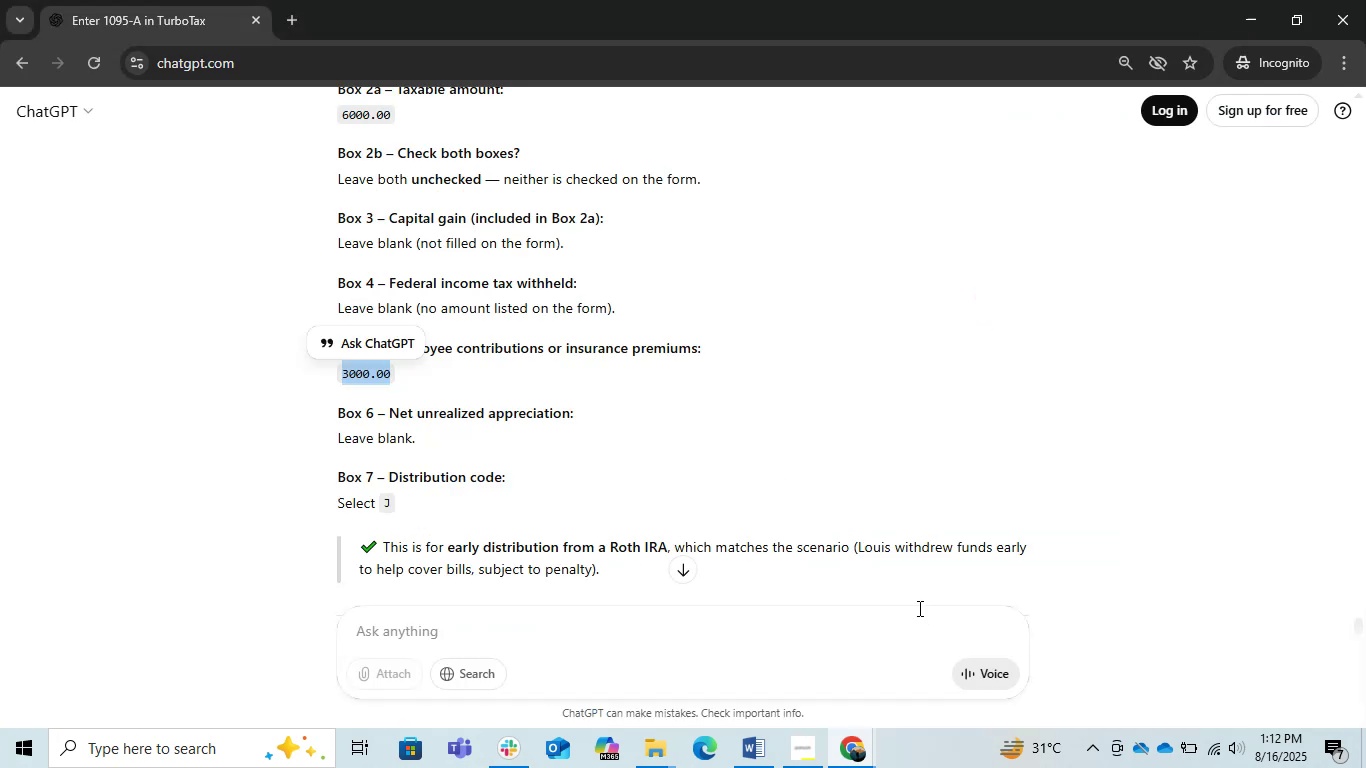 
left_click([985, 461])
 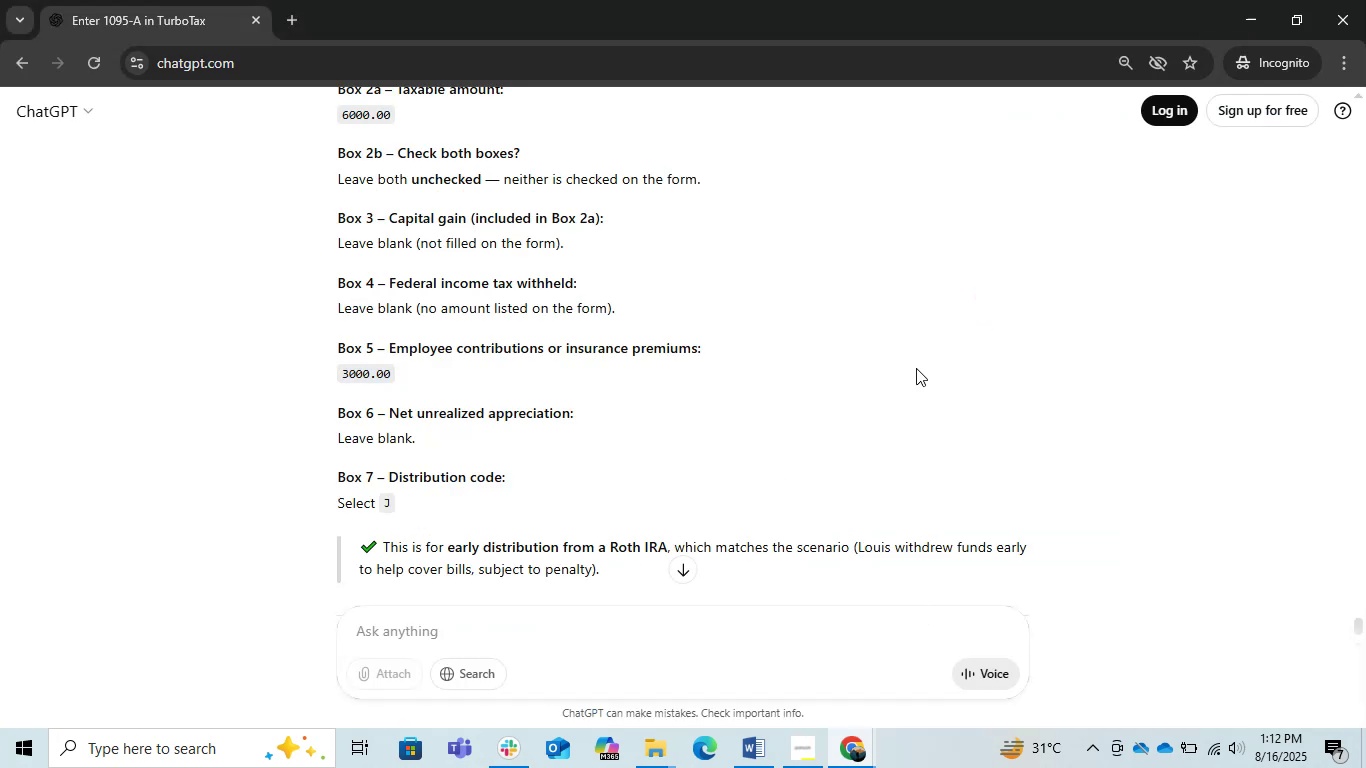 
scroll: coordinate [916, 368], scroll_direction: down, amount: 1.0
 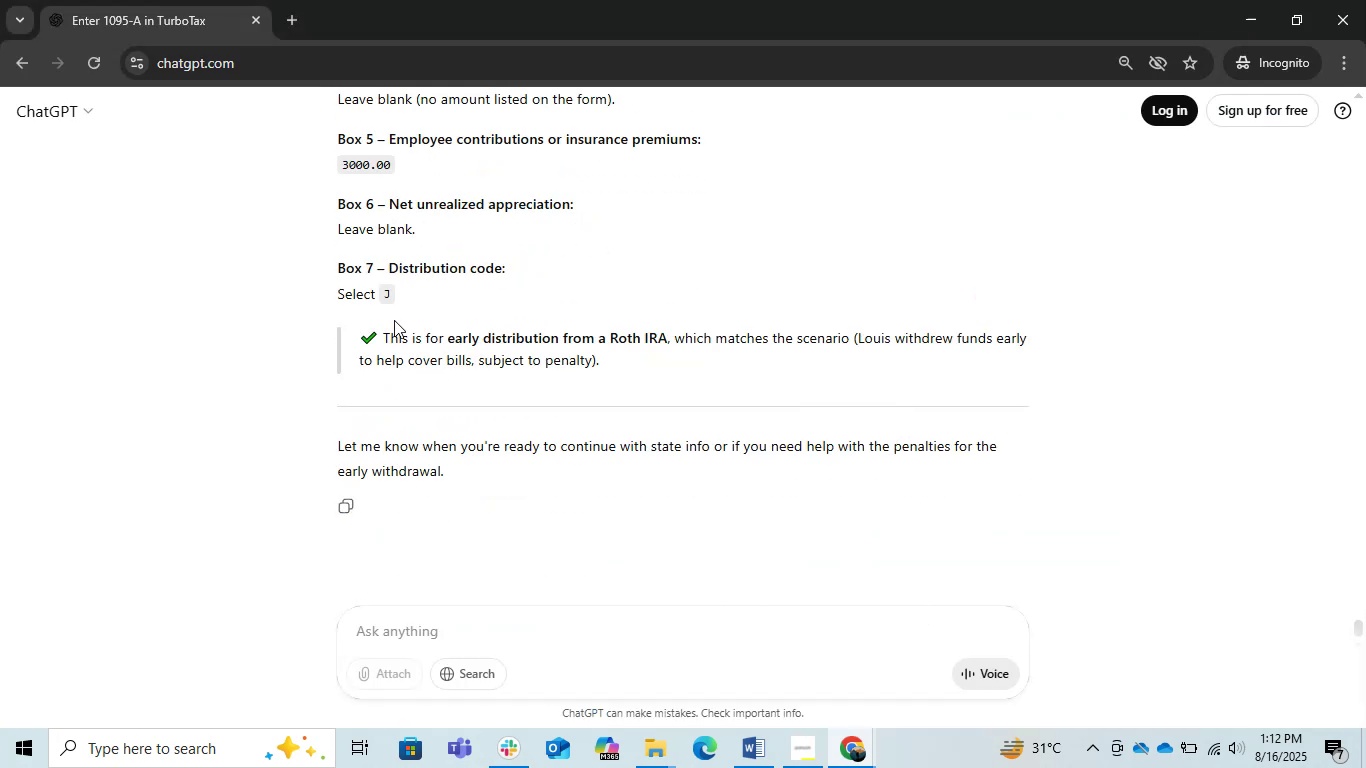 
key(Alt+AltLeft)
 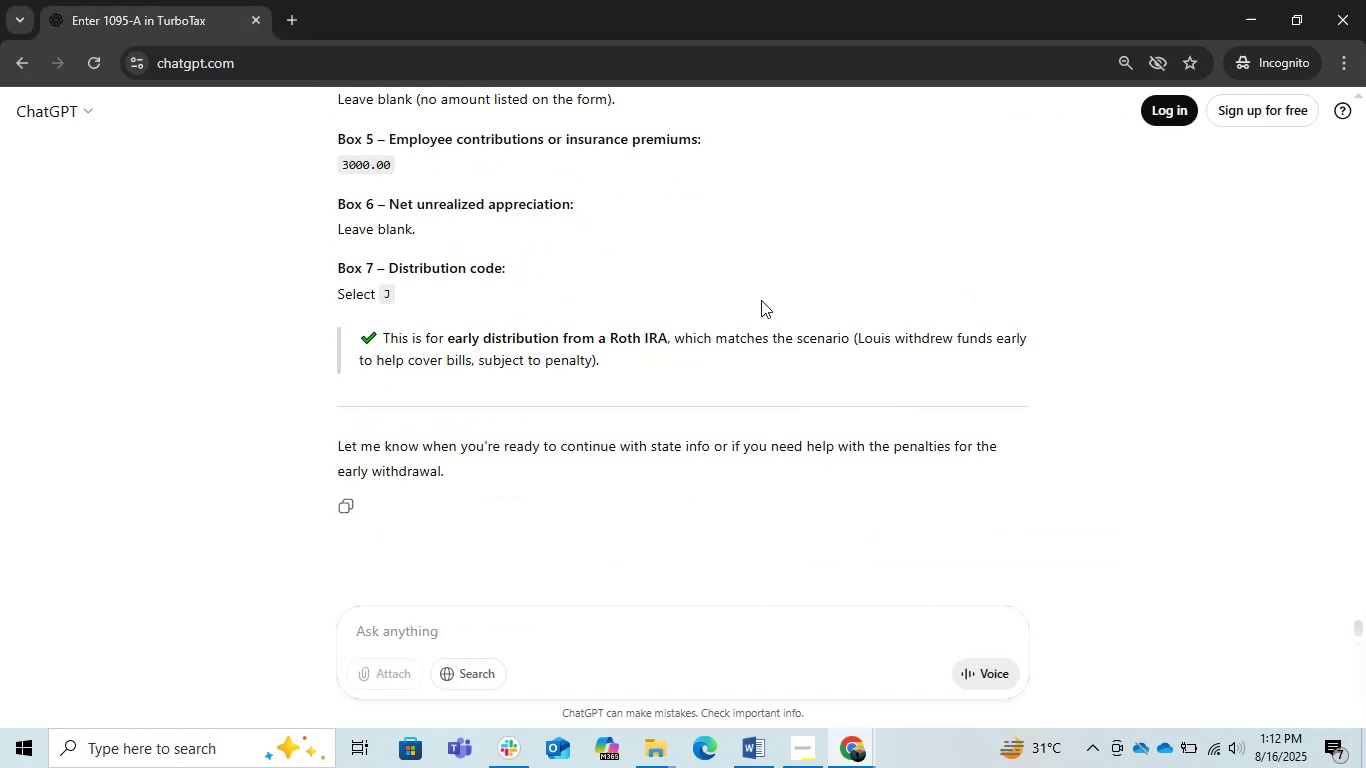 
key(Alt+Tab)
 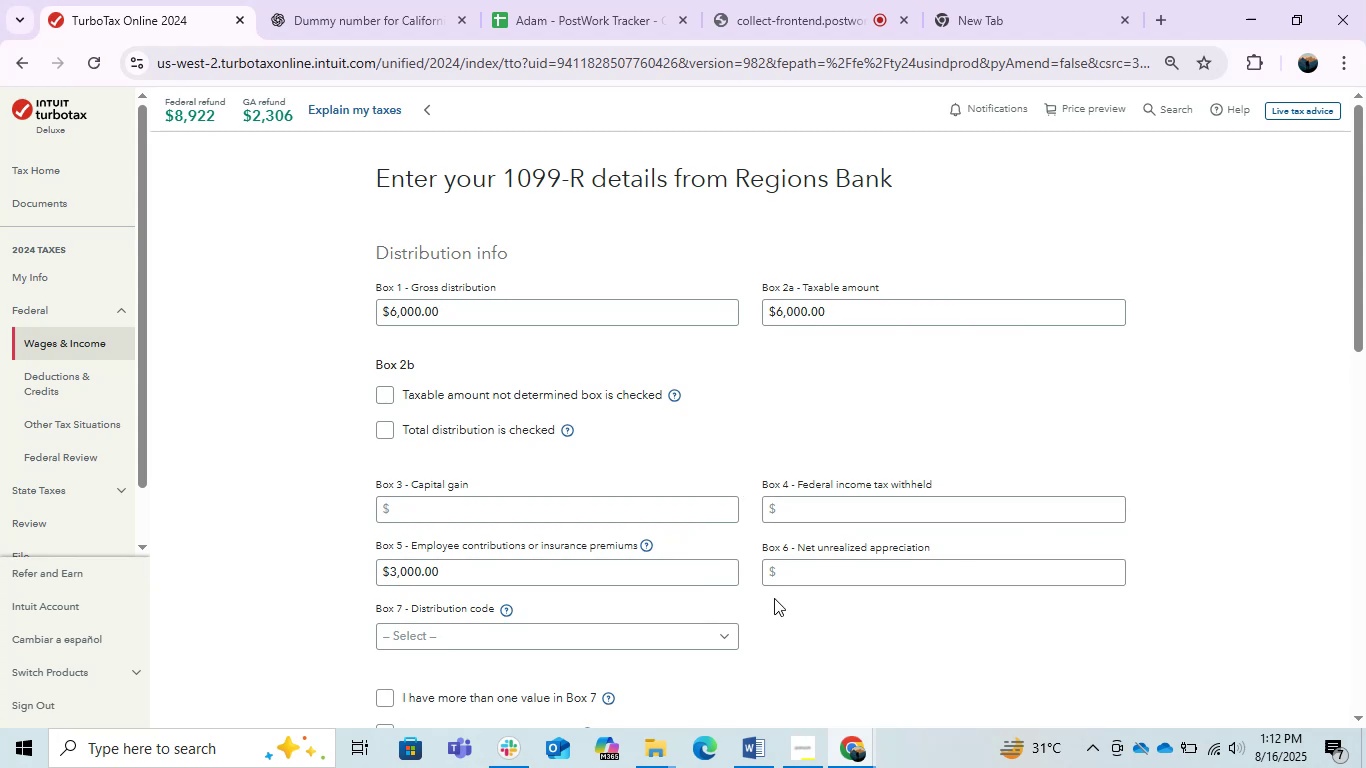 
left_click([557, 636])
 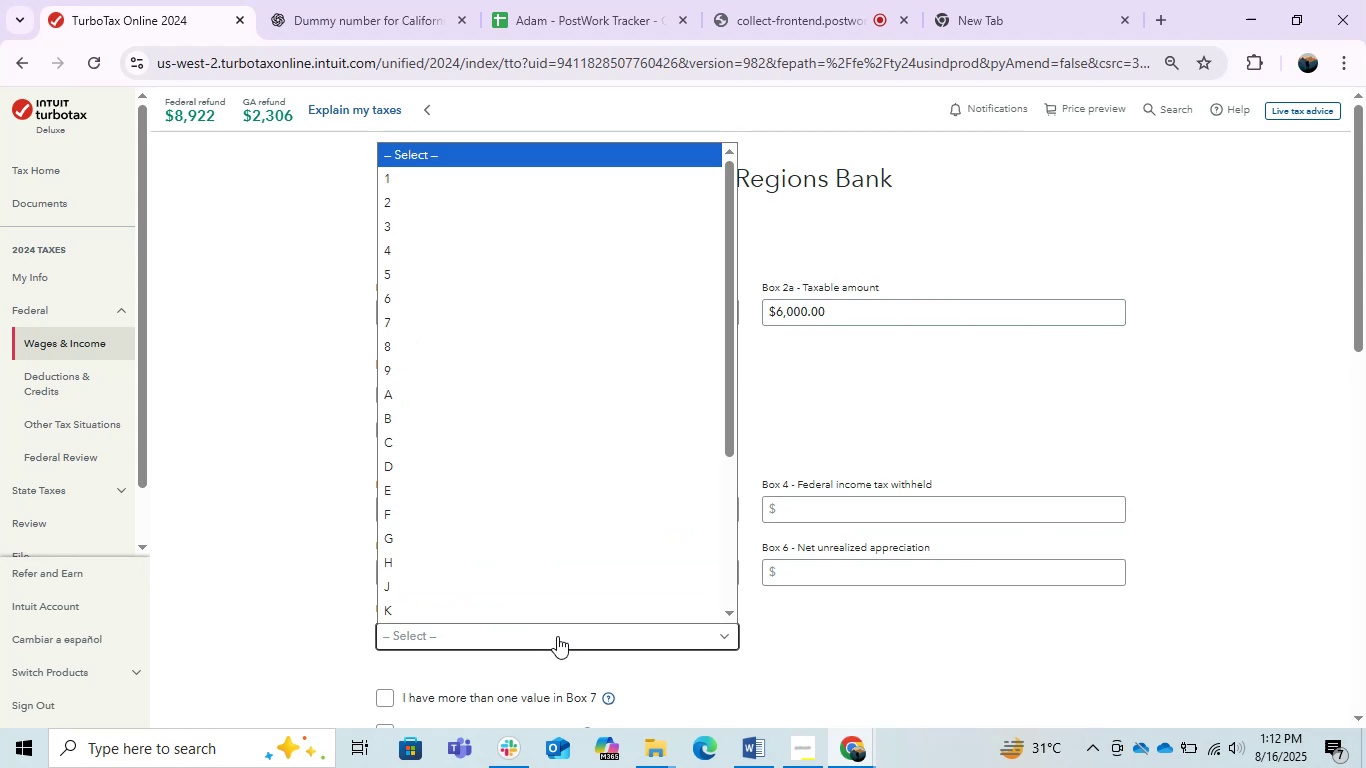 
key(J)
 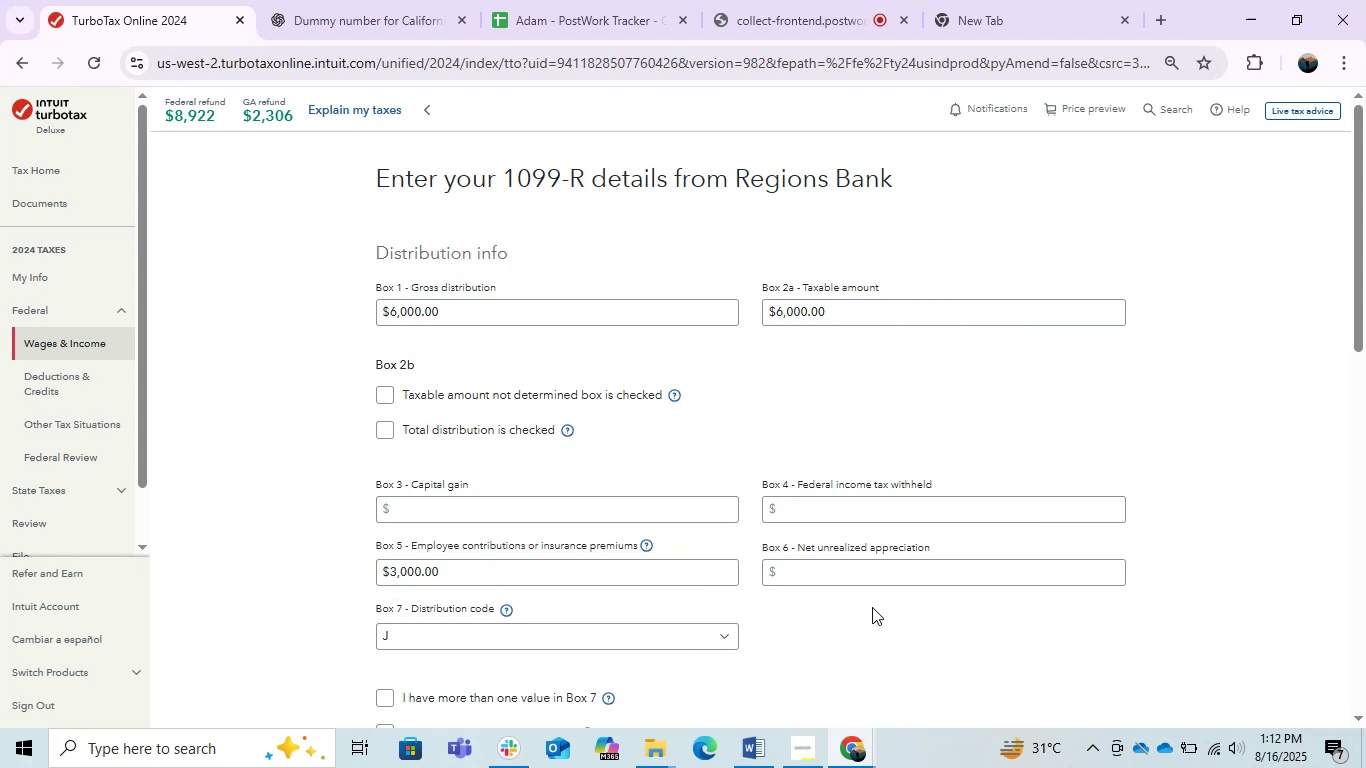 
scroll: coordinate [868, 606], scroll_direction: down, amount: 1.0
 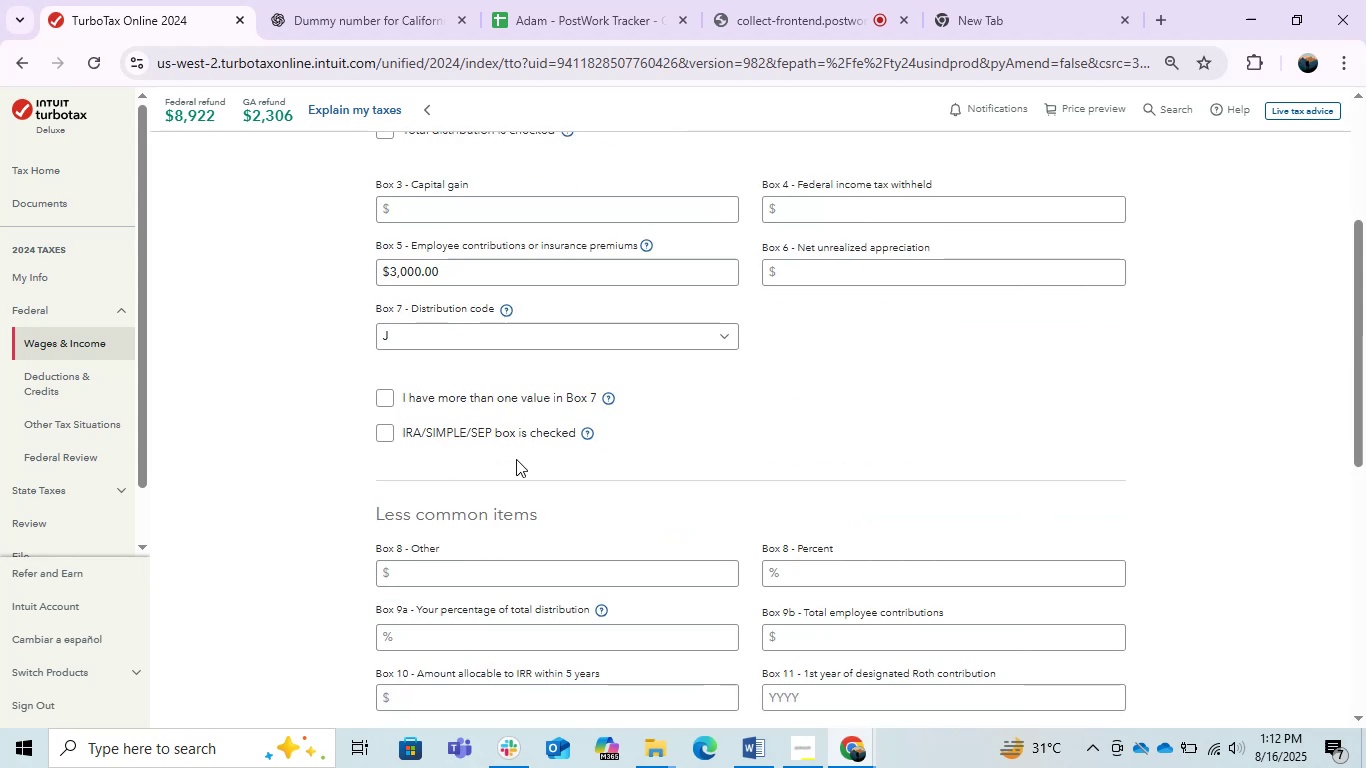 
key(Alt+AltLeft)
 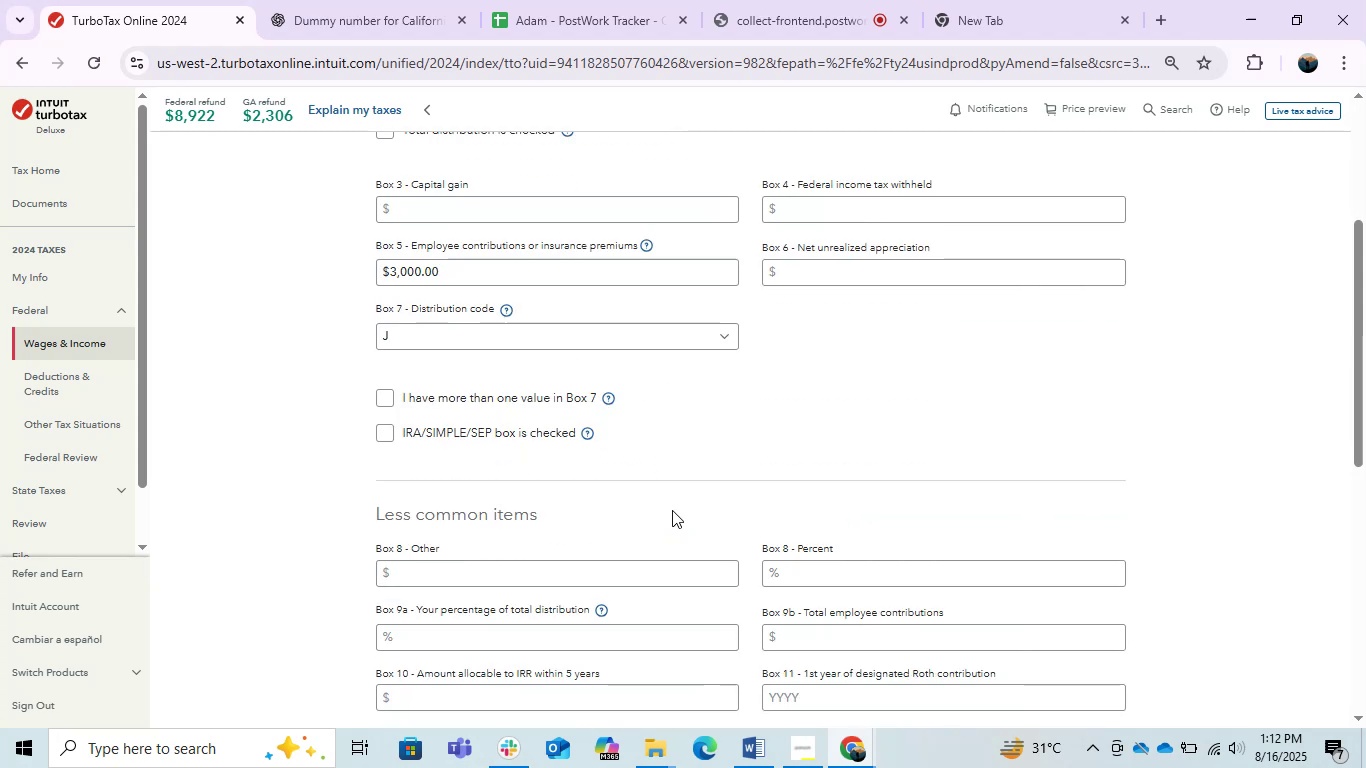 
key(Alt+Tab)
 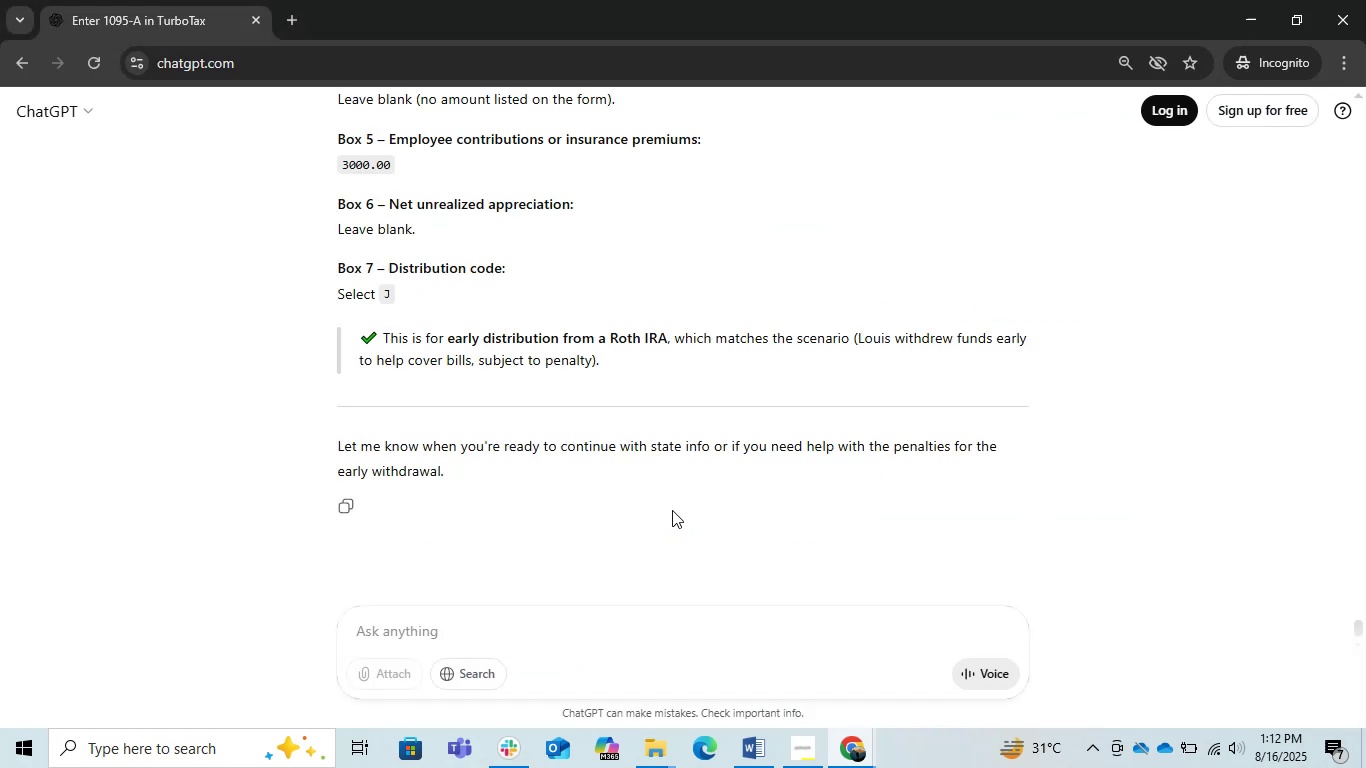 
key(Alt+AltLeft)
 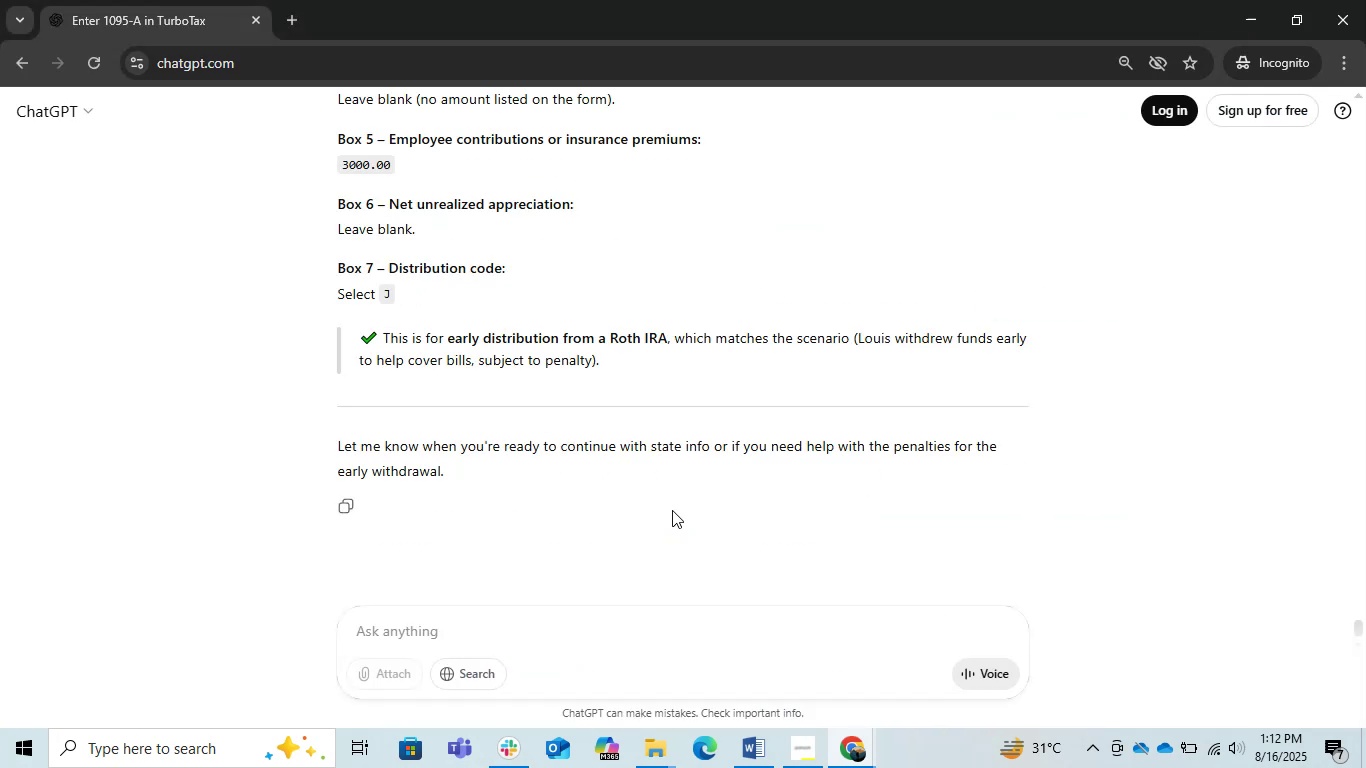 
key(Alt+Tab)
 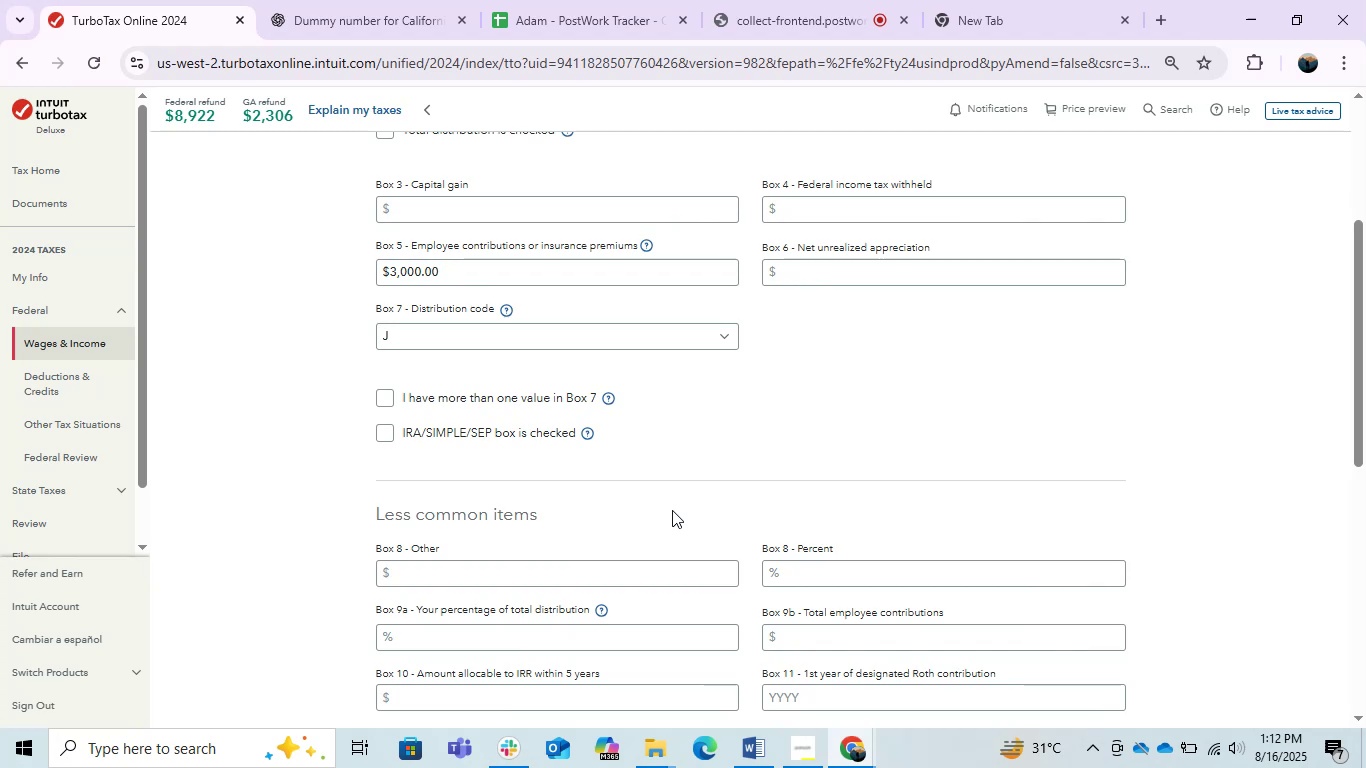 
scroll: coordinate [672, 510], scroll_direction: down, amount: 1.0
 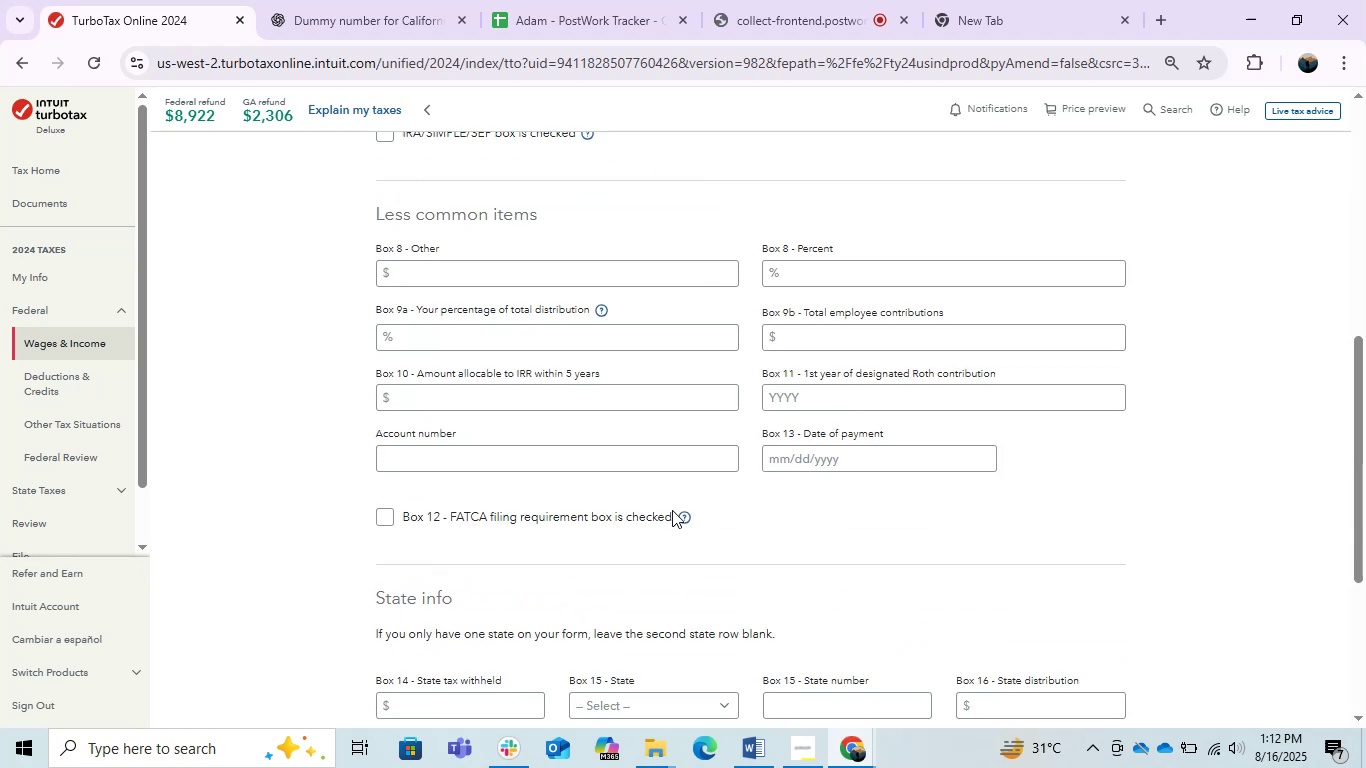 
scroll: coordinate [672, 510], scroll_direction: up, amount: 1.0
 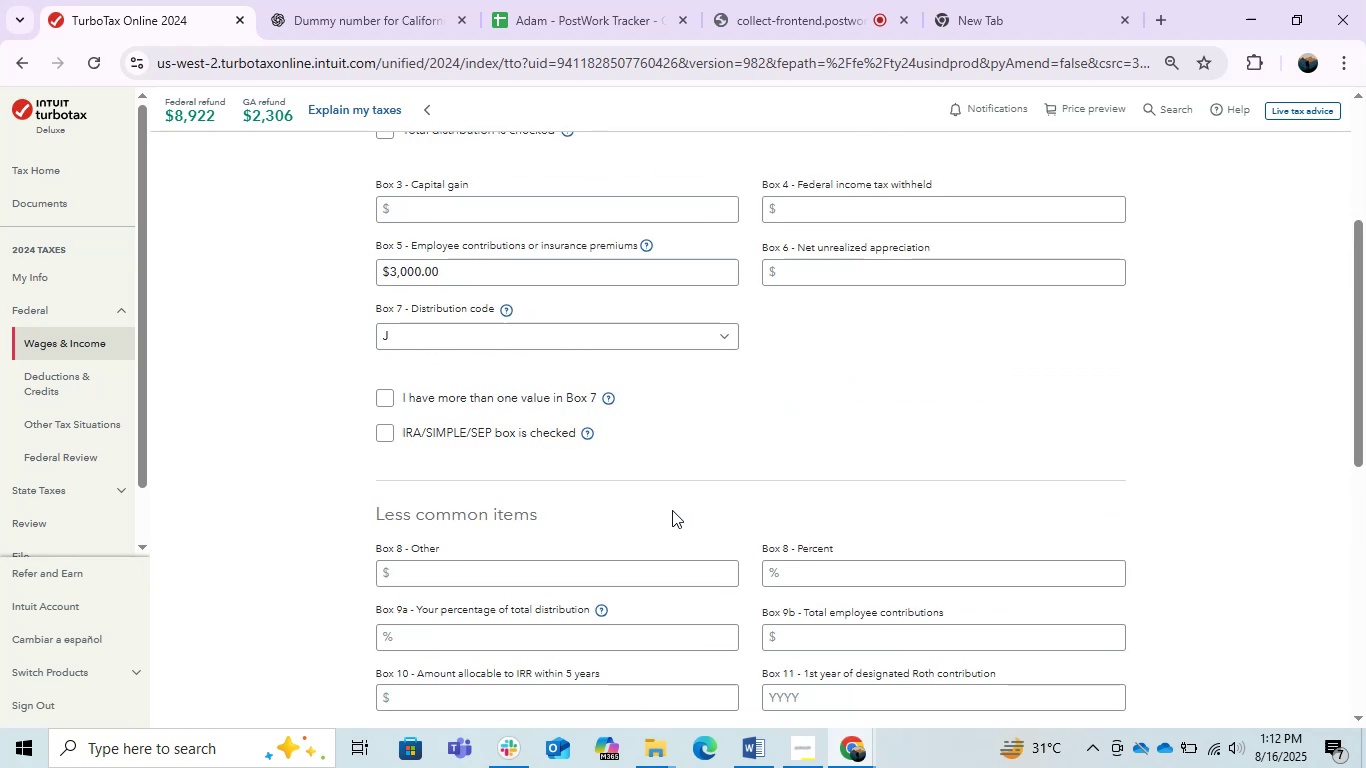 
key(Alt+AltLeft)
 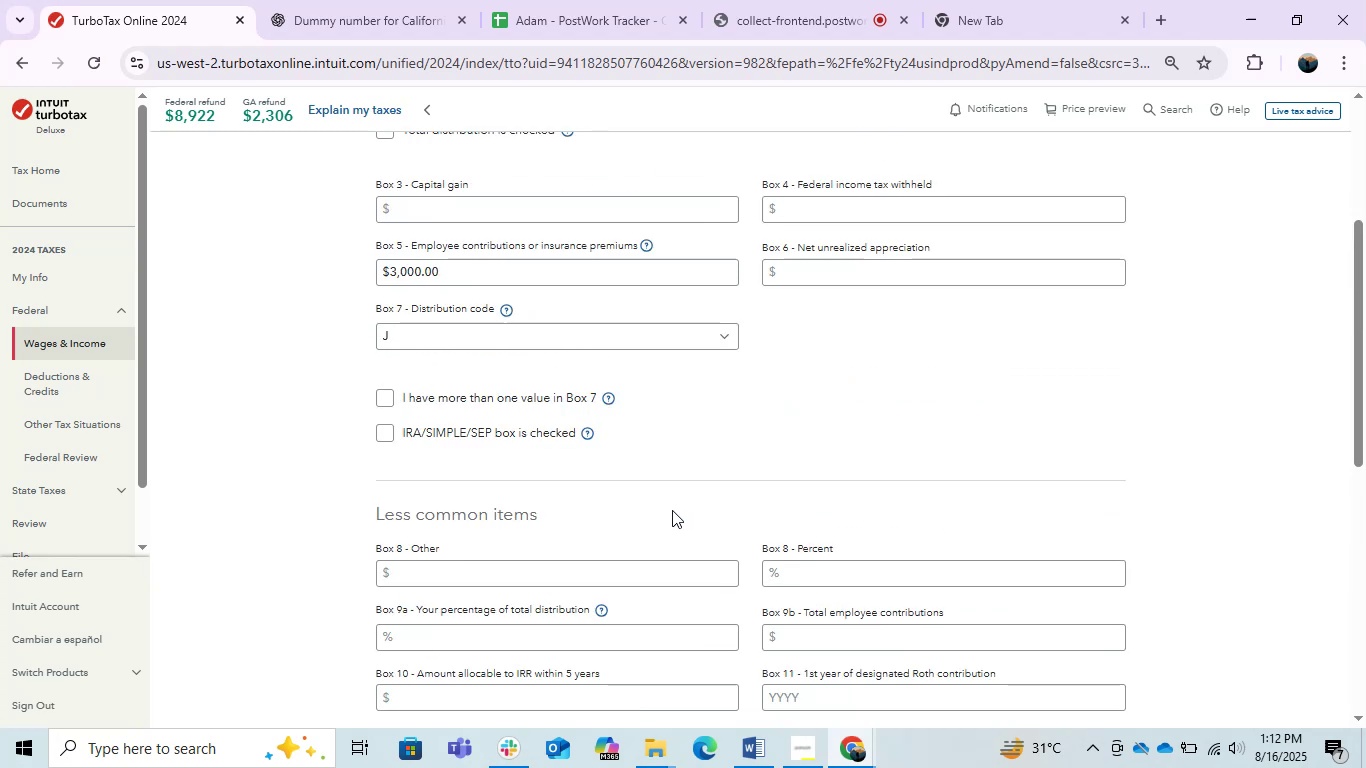 
key(Alt+Tab)
 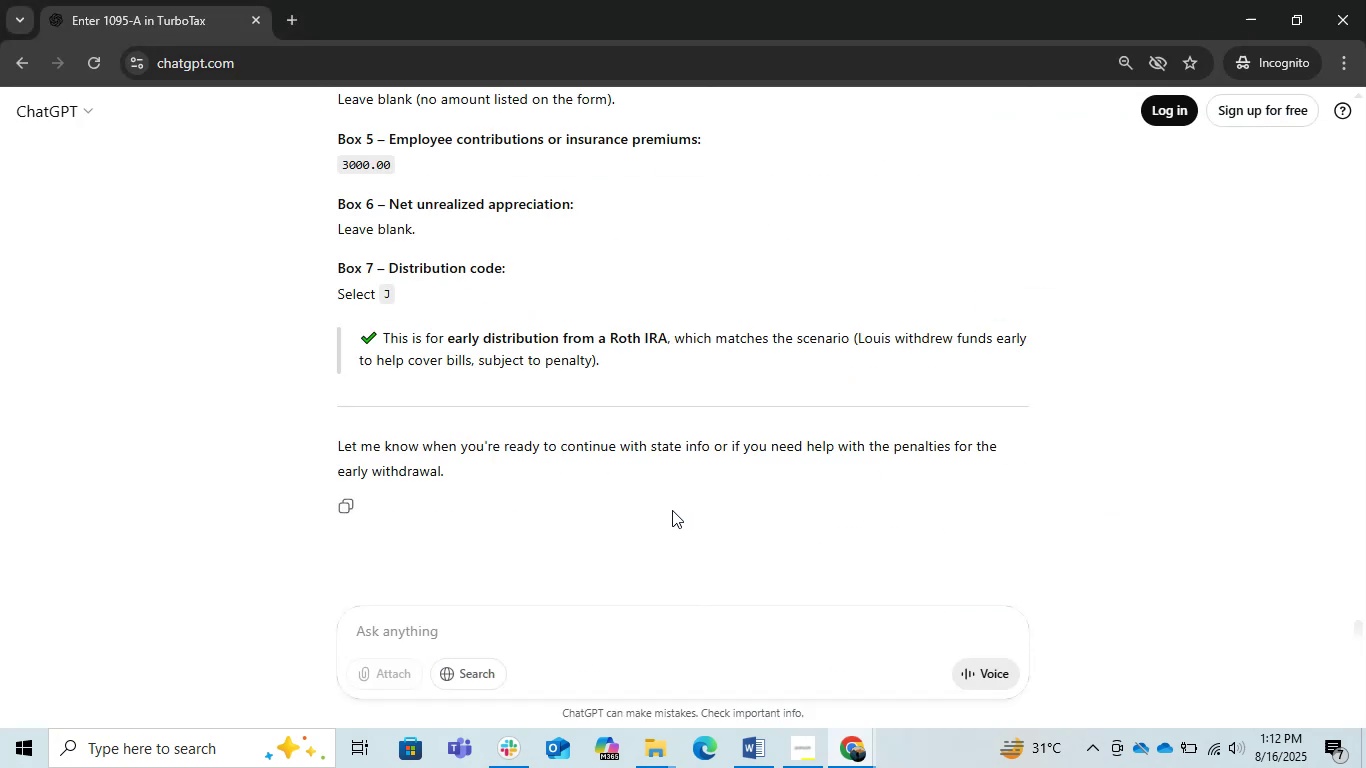 
key(Alt+AltLeft)
 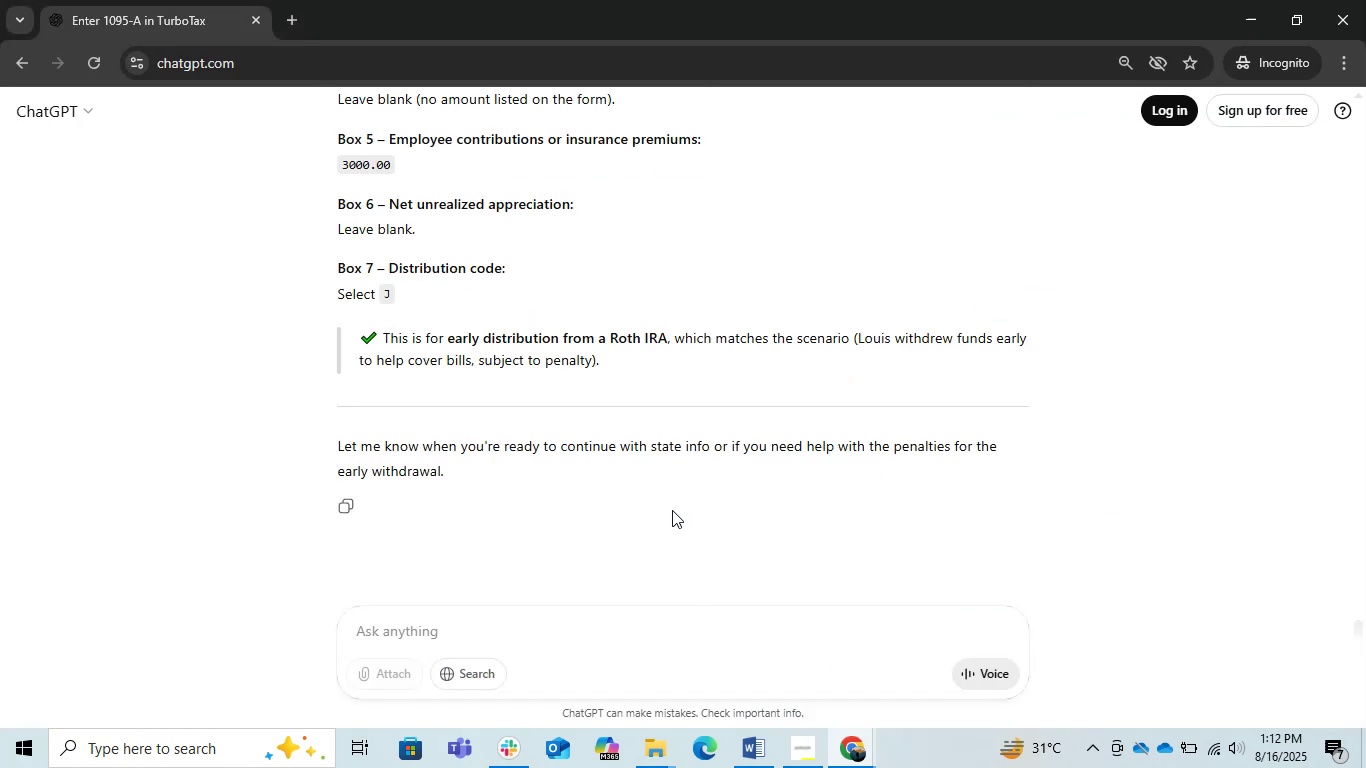 
key(Alt+Tab)
 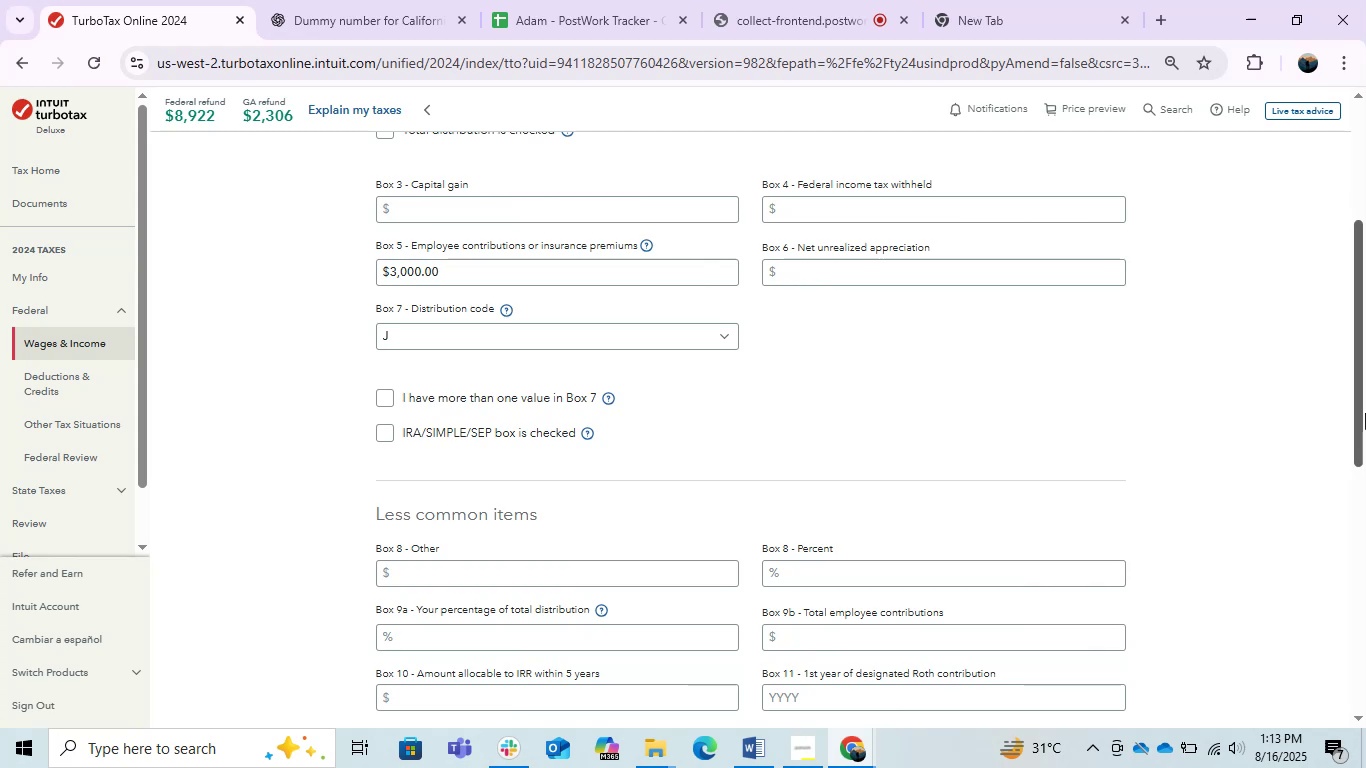 
left_click_drag(start_coordinate=[1358, 399], to_coordinate=[1352, 463])
 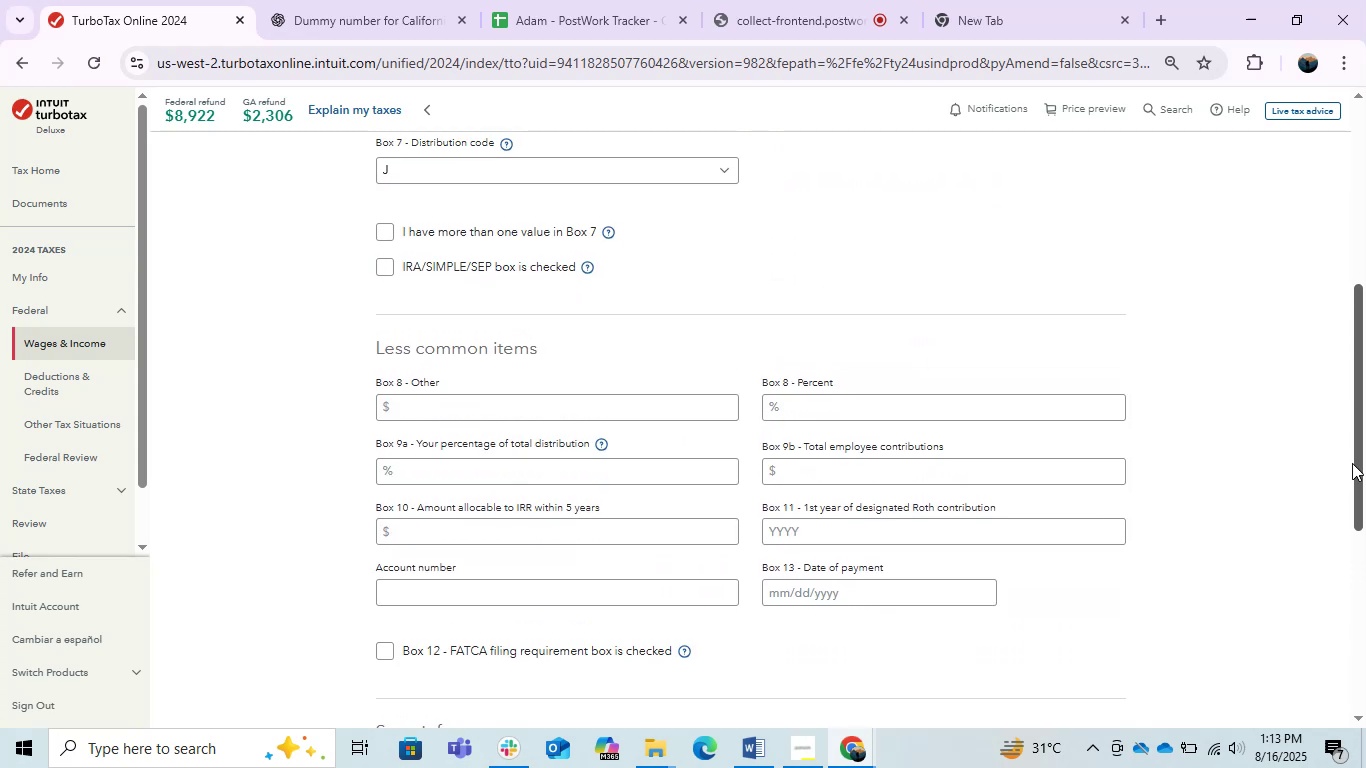 
key(PrintScreen)
 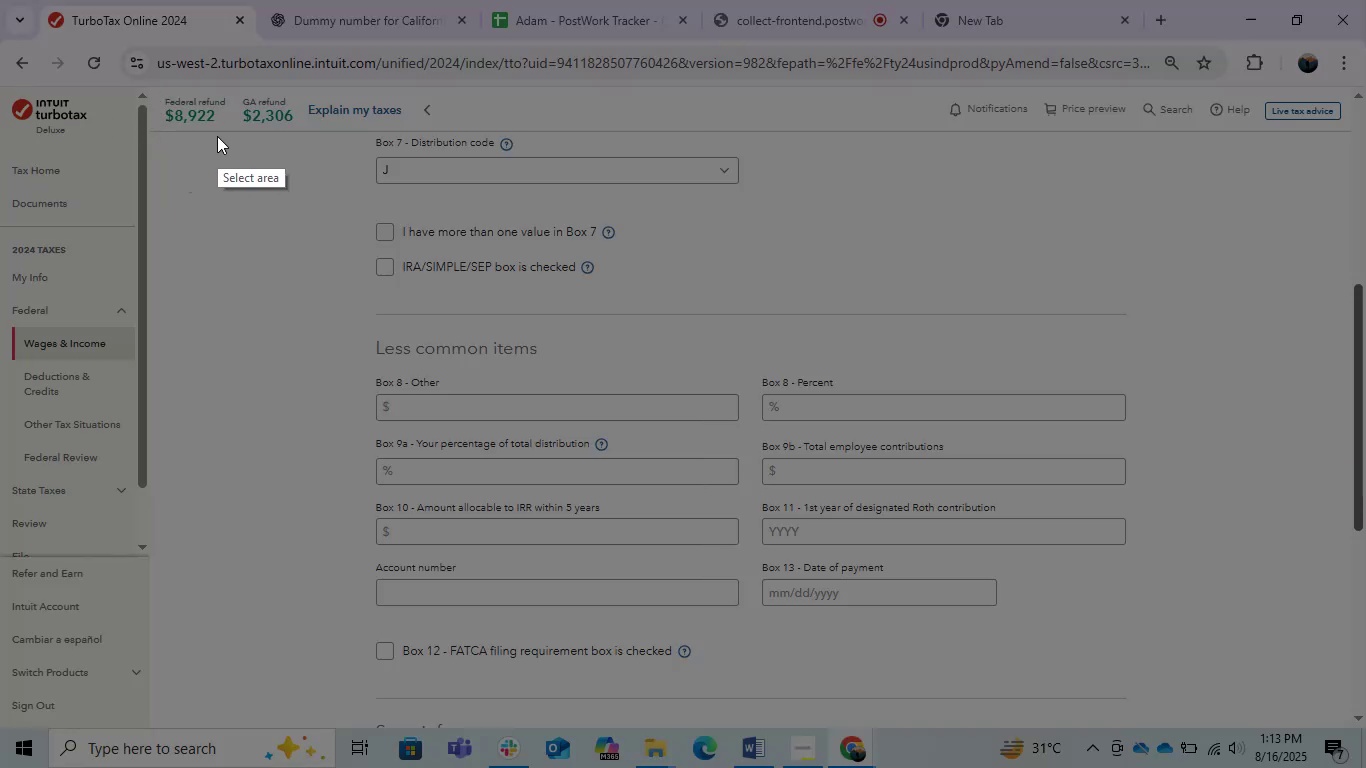 
left_click_drag(start_coordinate=[253, 126], to_coordinate=[1354, 699])
 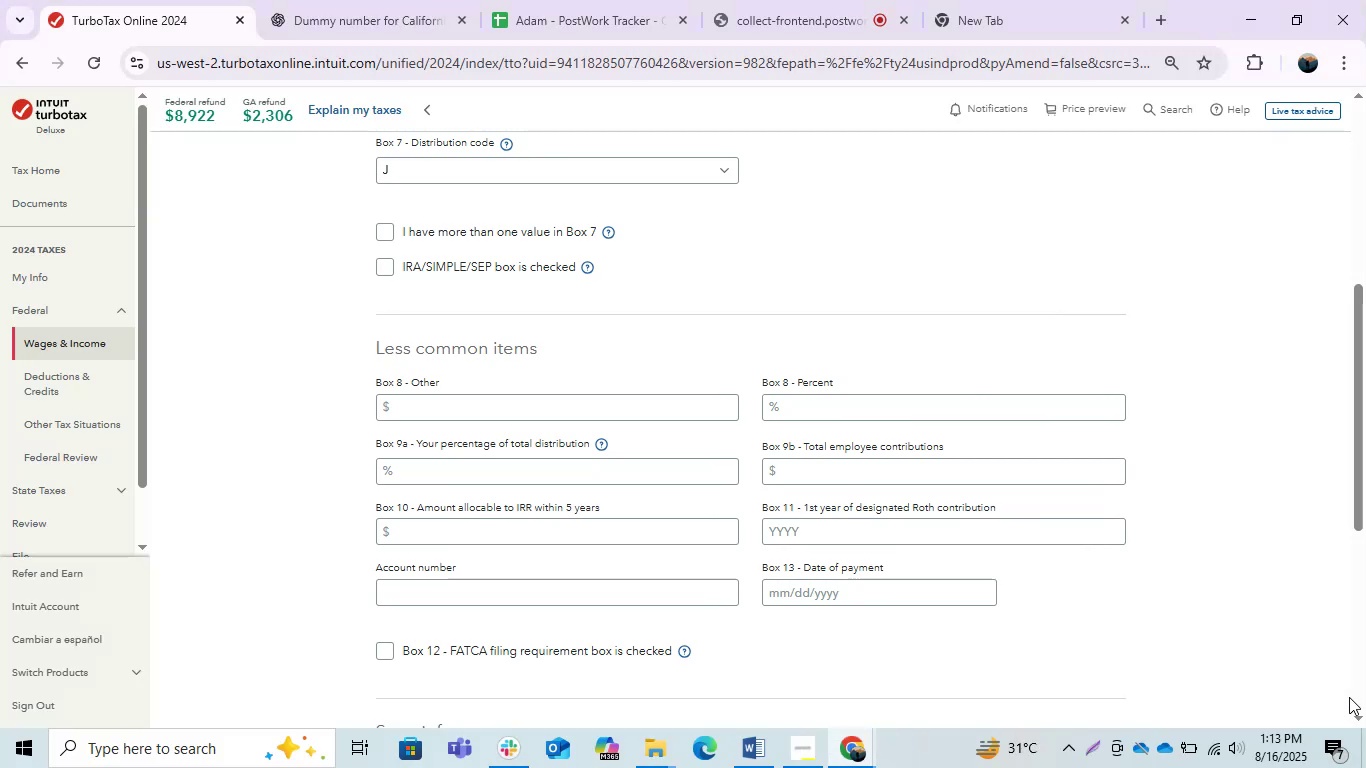 
key(Control+C)
 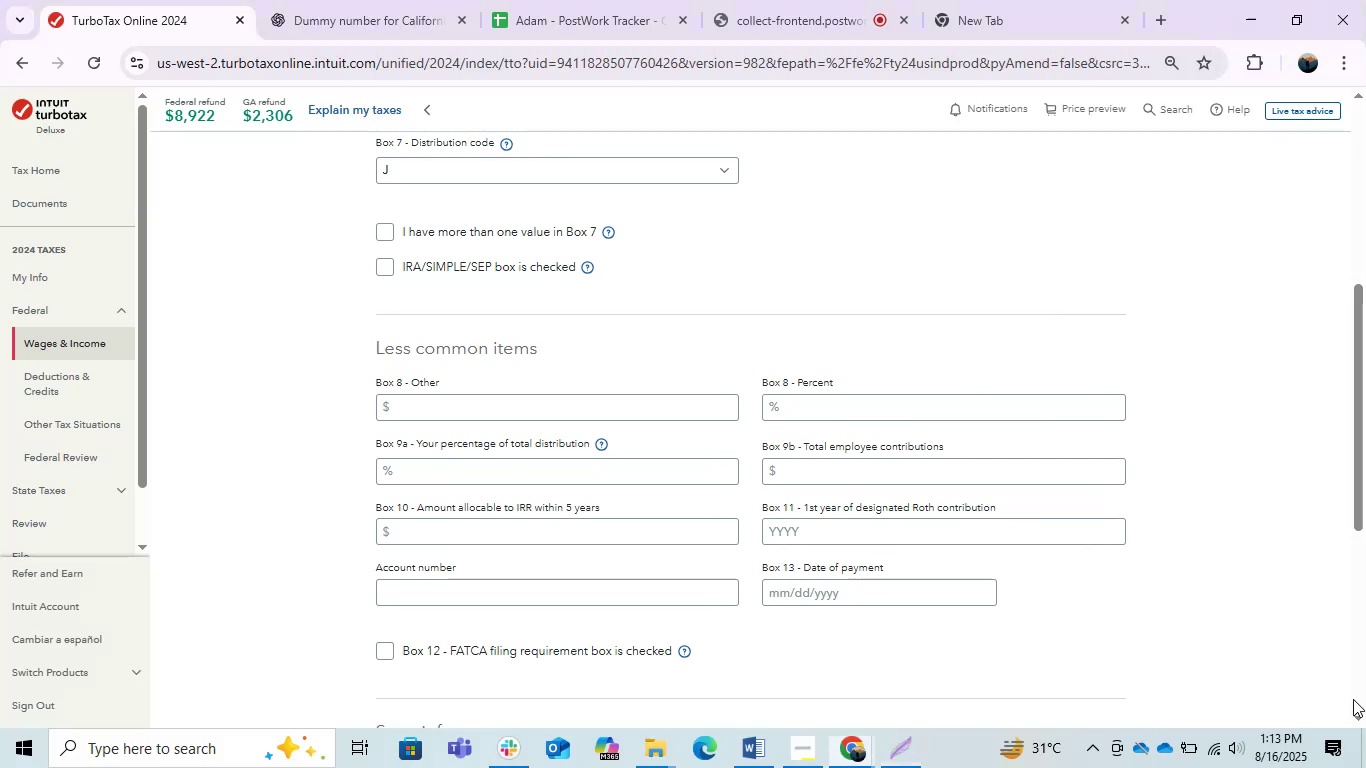 
key(Alt+AltLeft)
 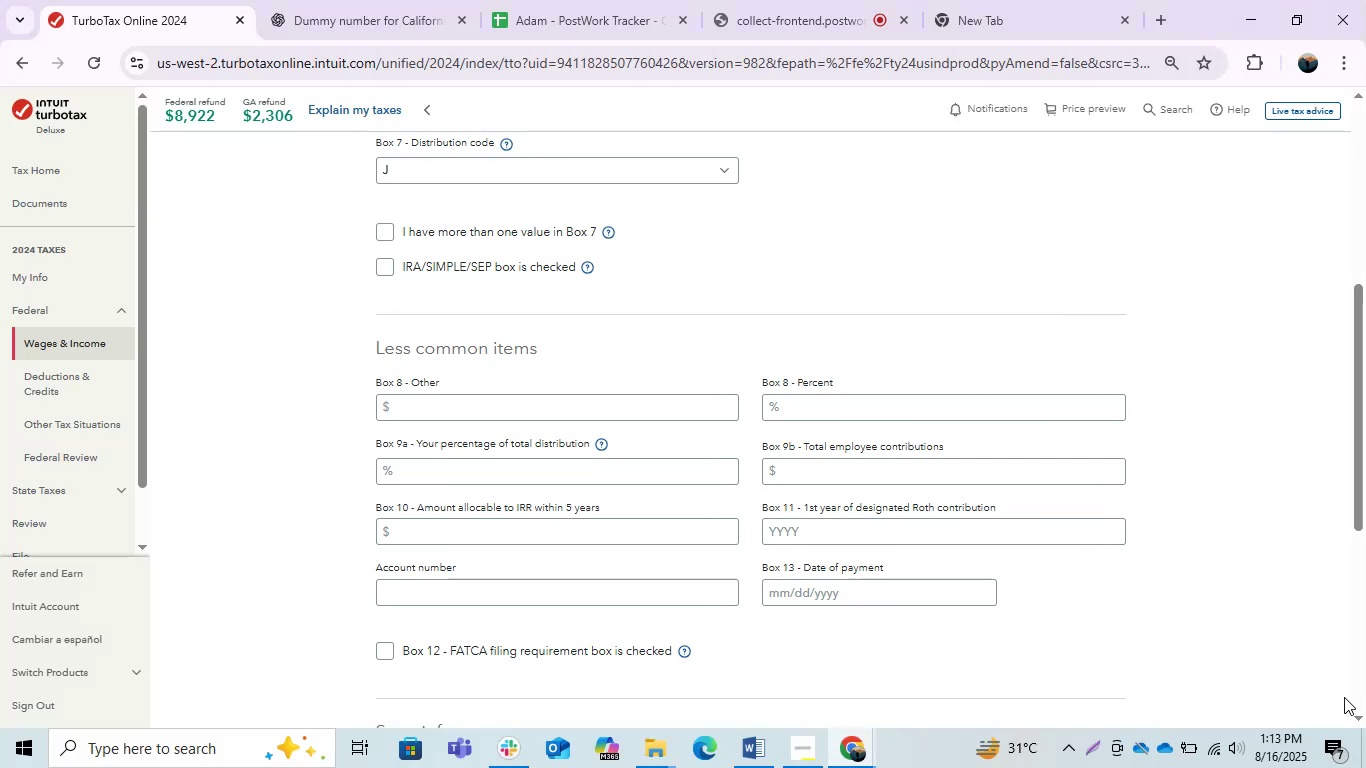 
key(Alt+Tab)
 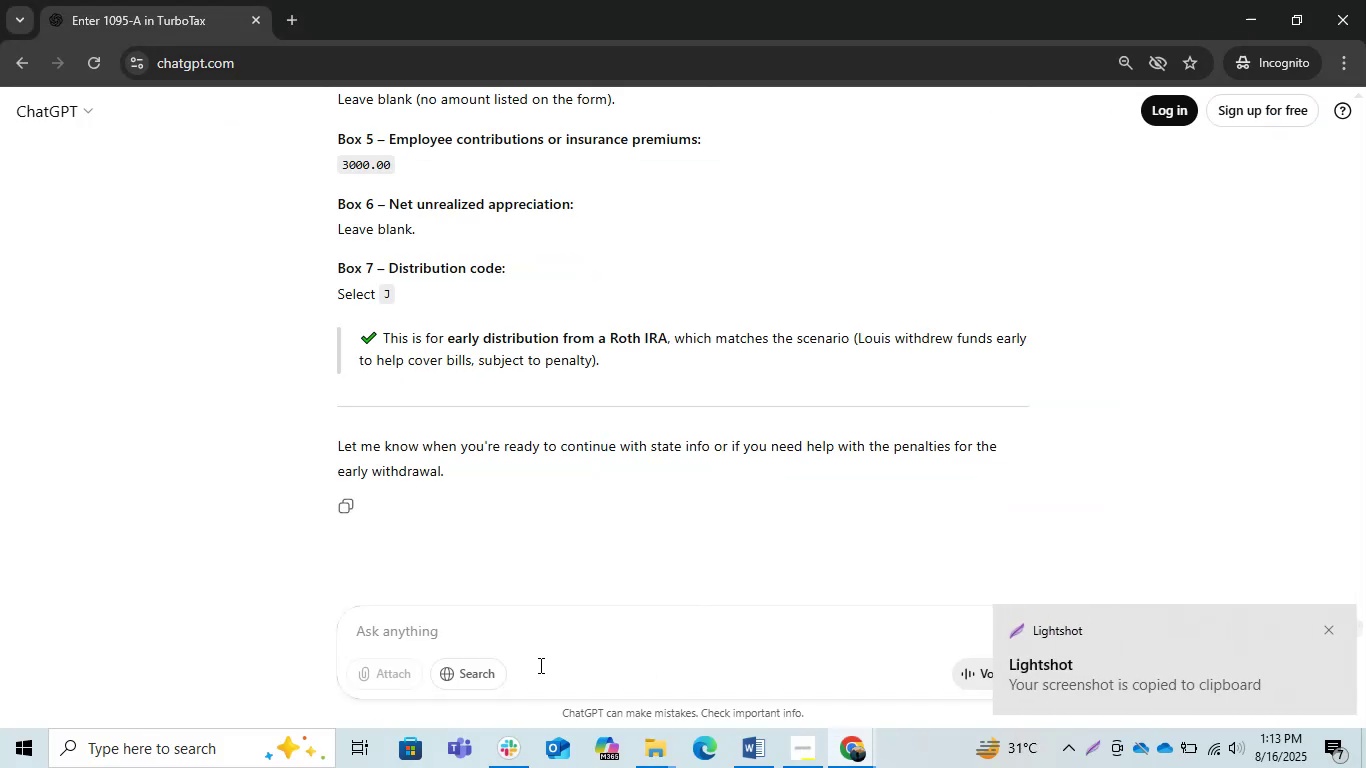 
left_click([494, 652])
 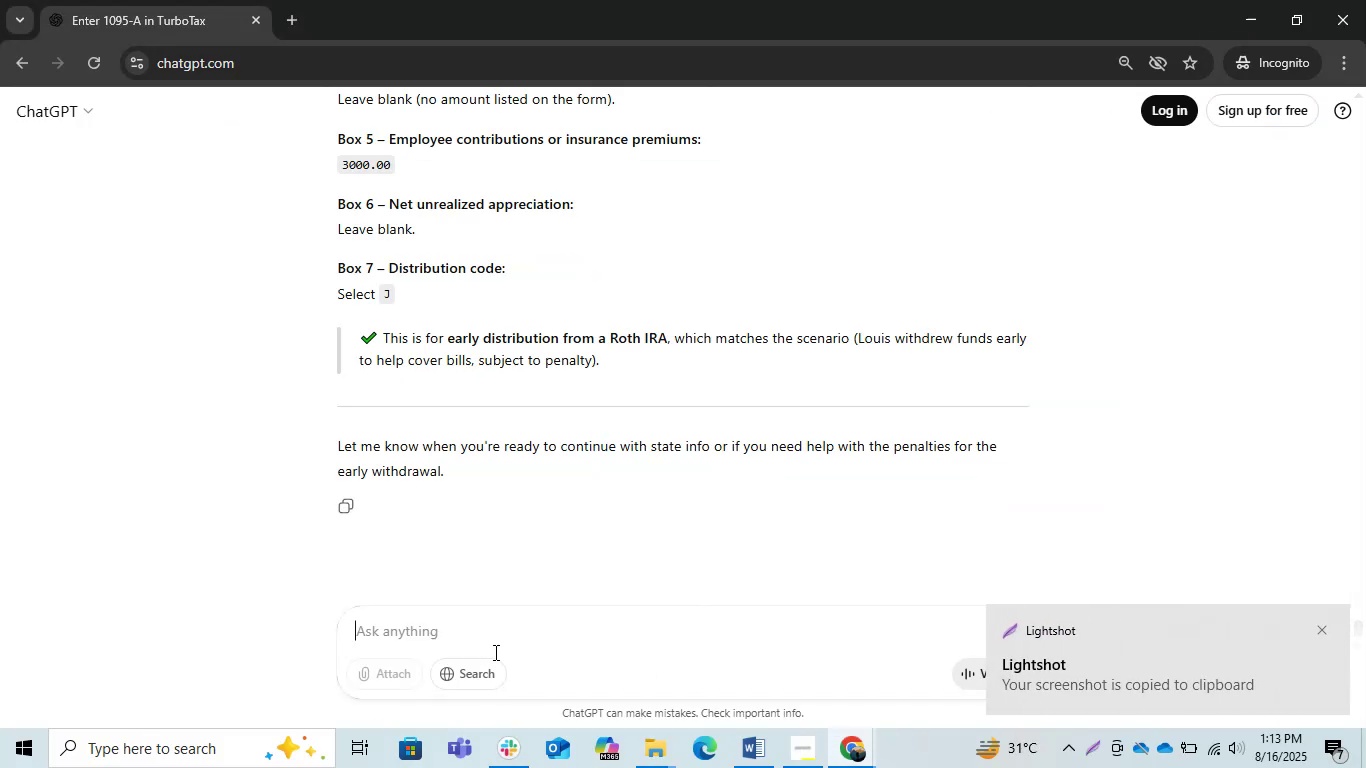 
key(Control+ControlLeft)
 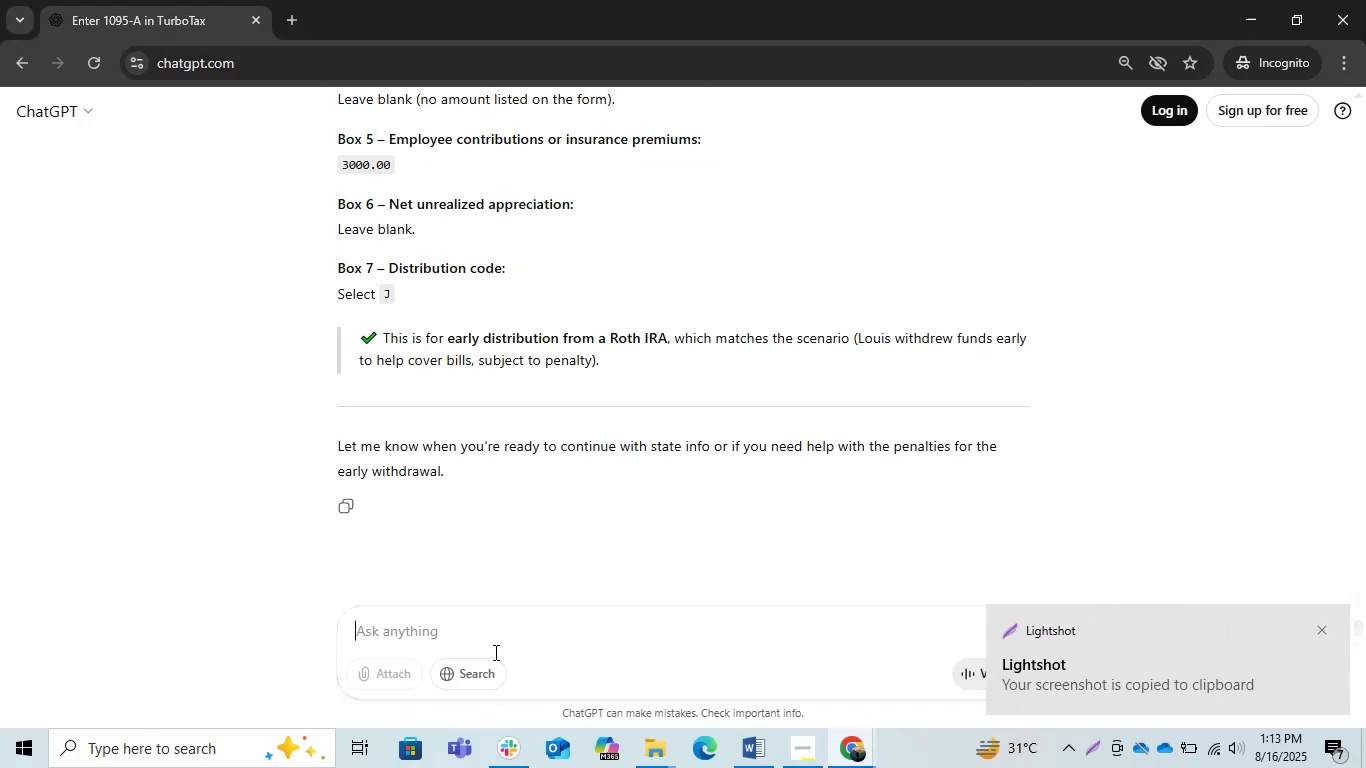 
key(Control+V)
 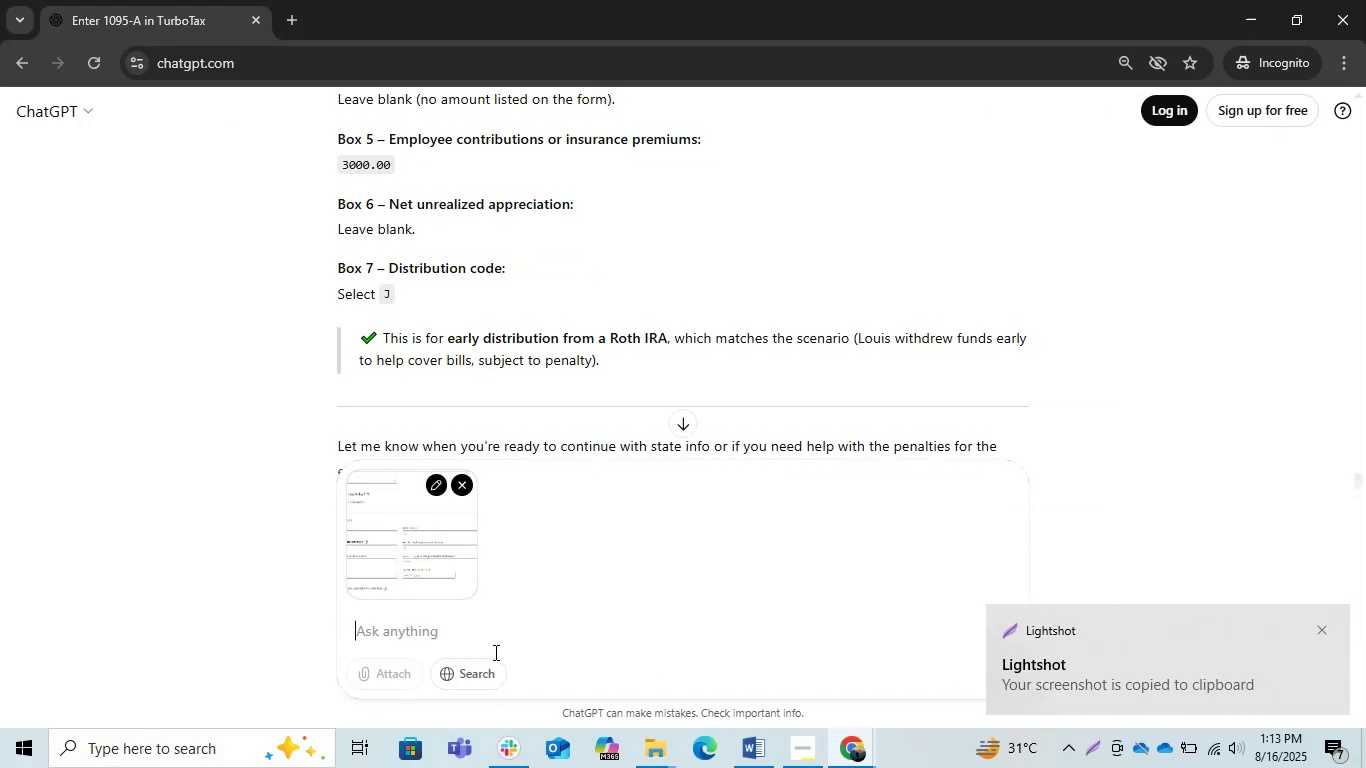 
key(Enter)
 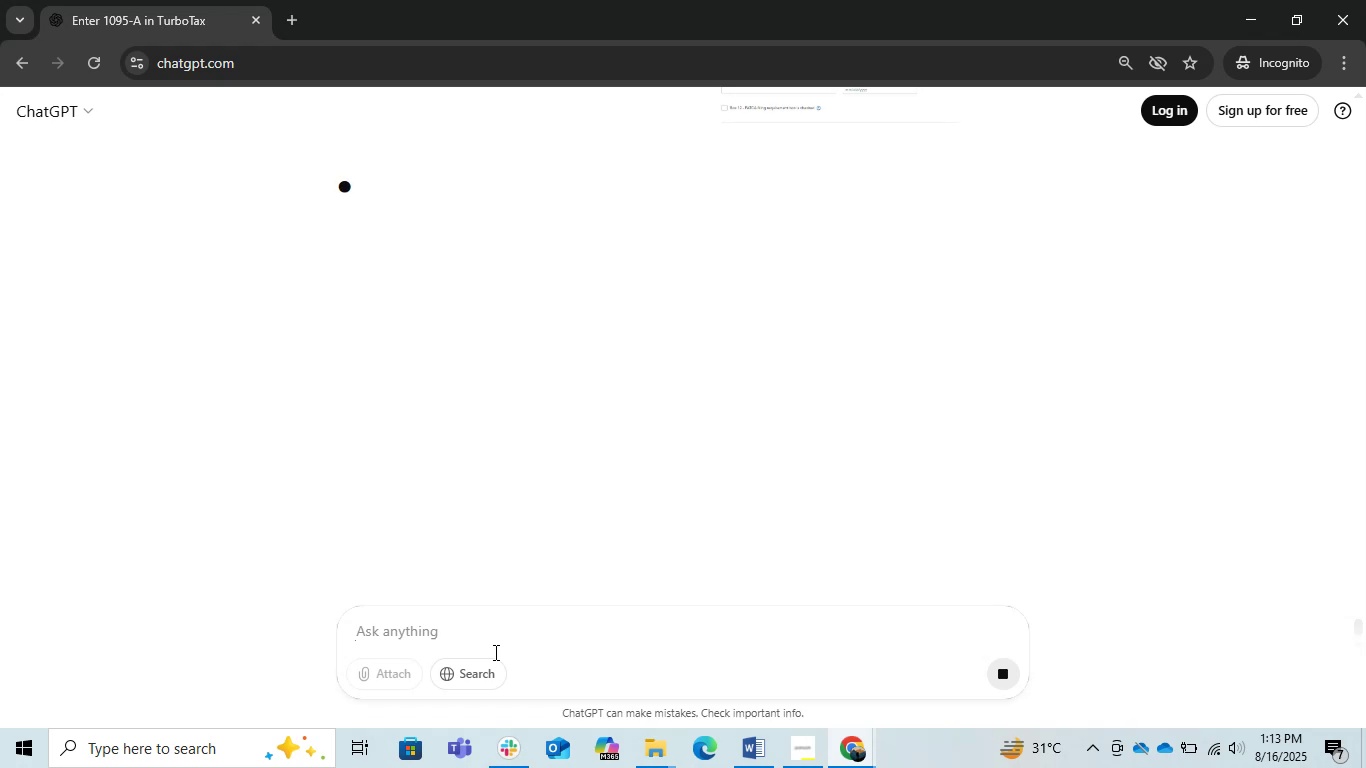 
wait(9.4)
 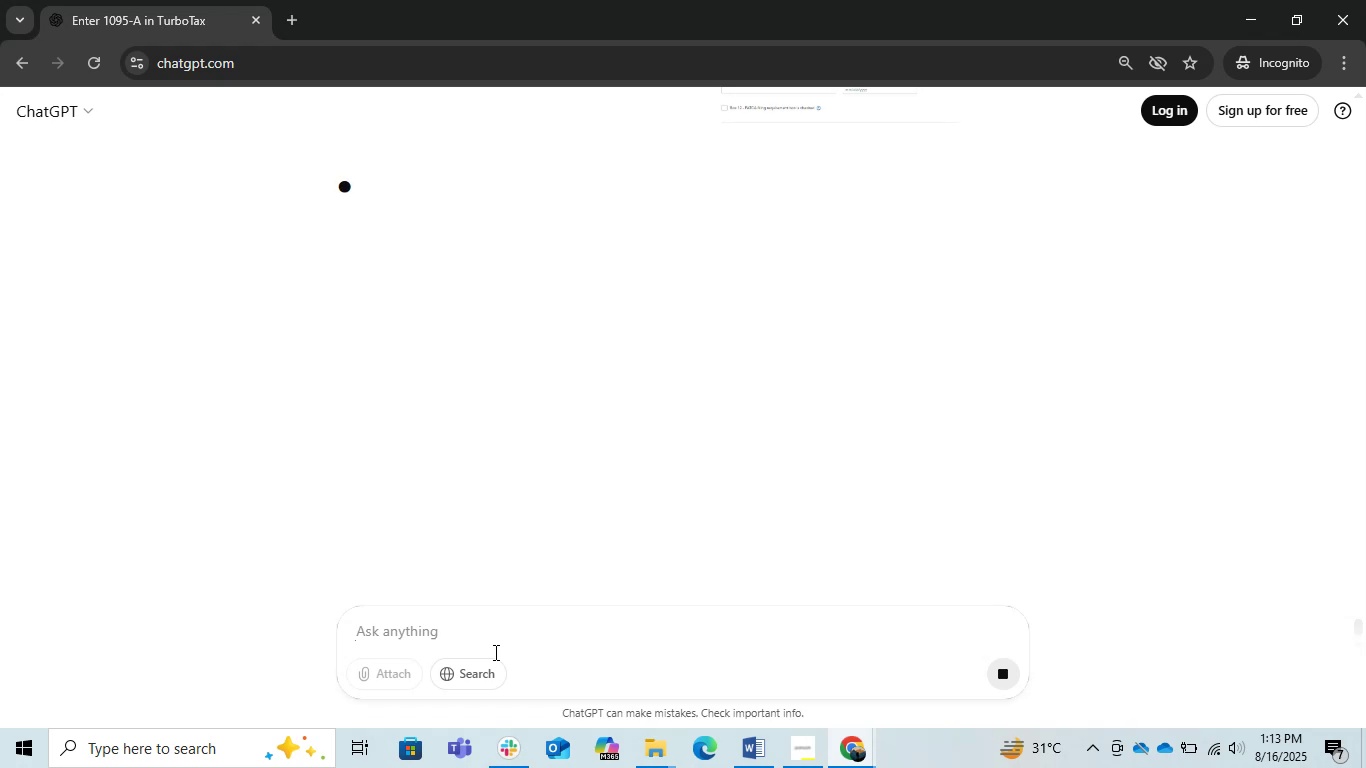 
left_click([744, 363])
 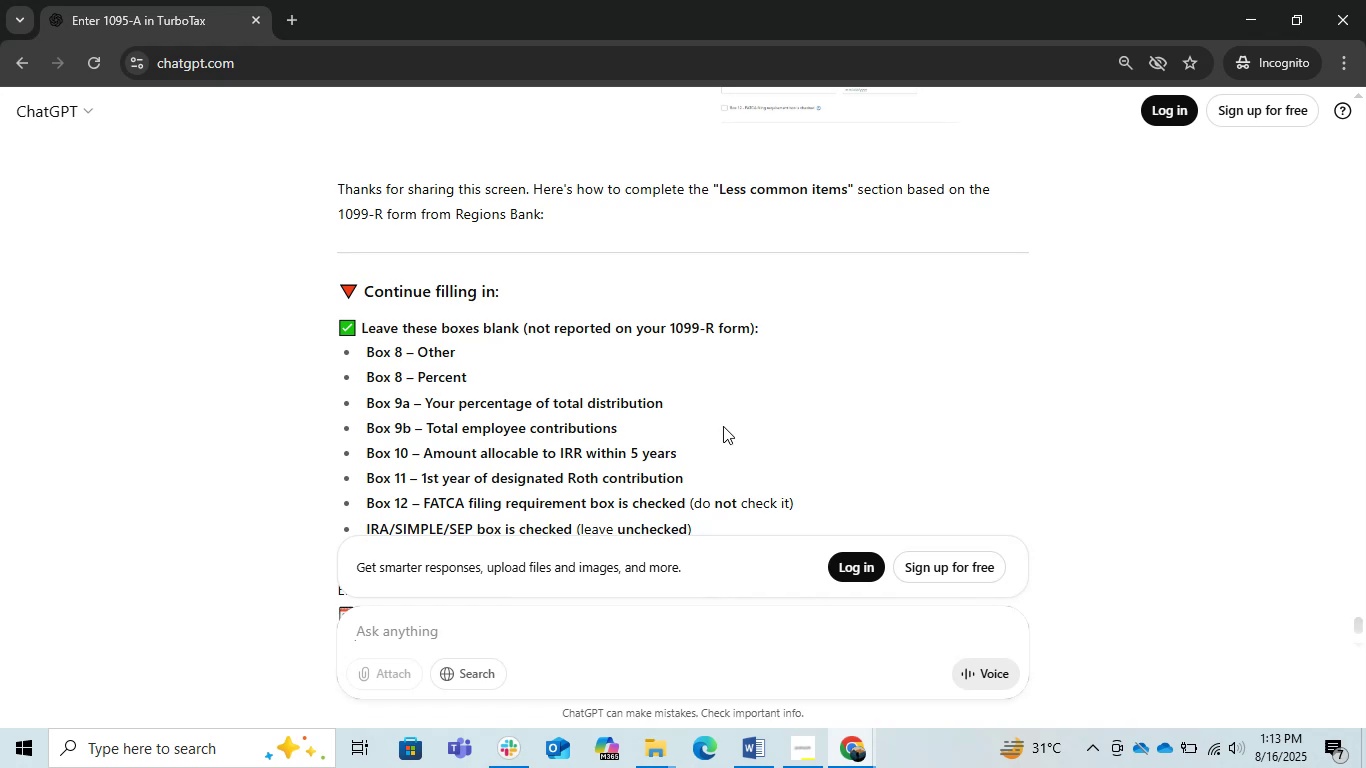 
wait(9.22)
 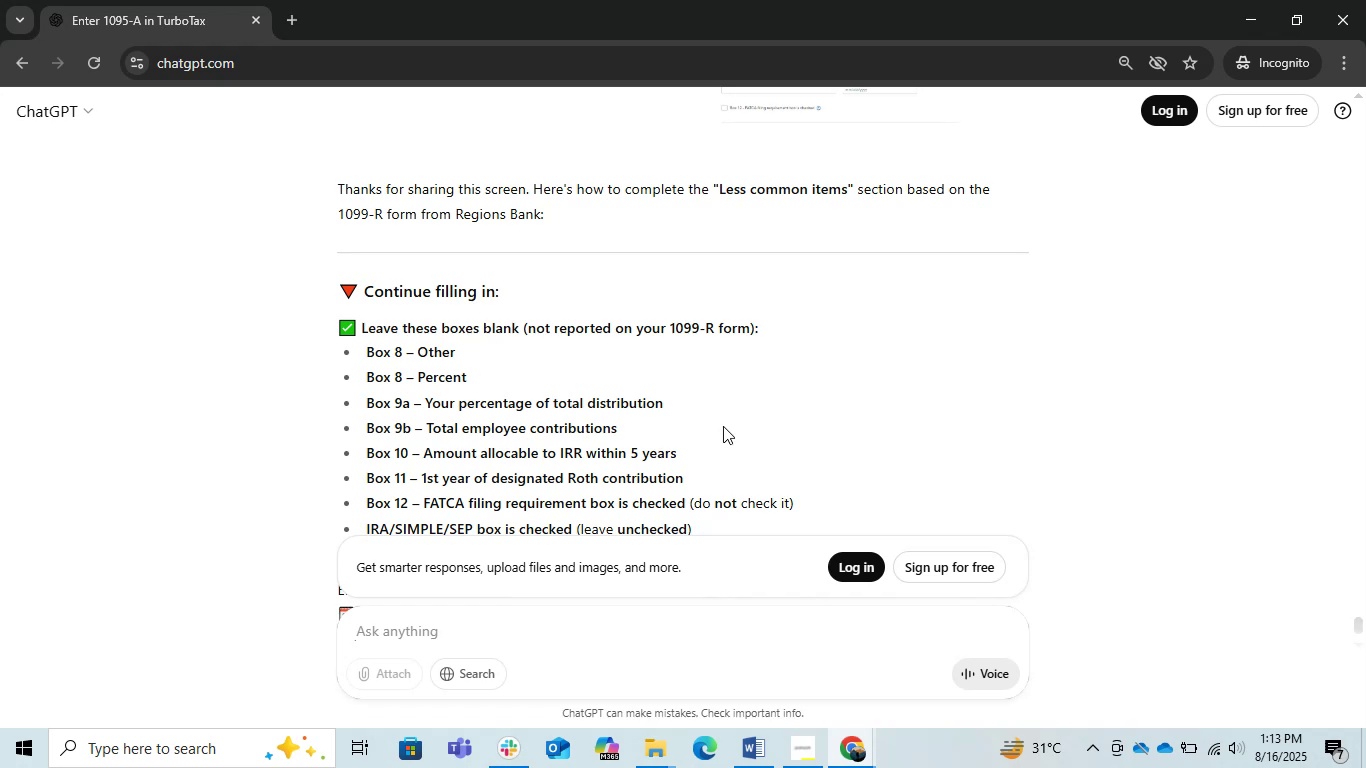 
scroll: coordinate [723, 426], scroll_direction: down, amount: 2.0
 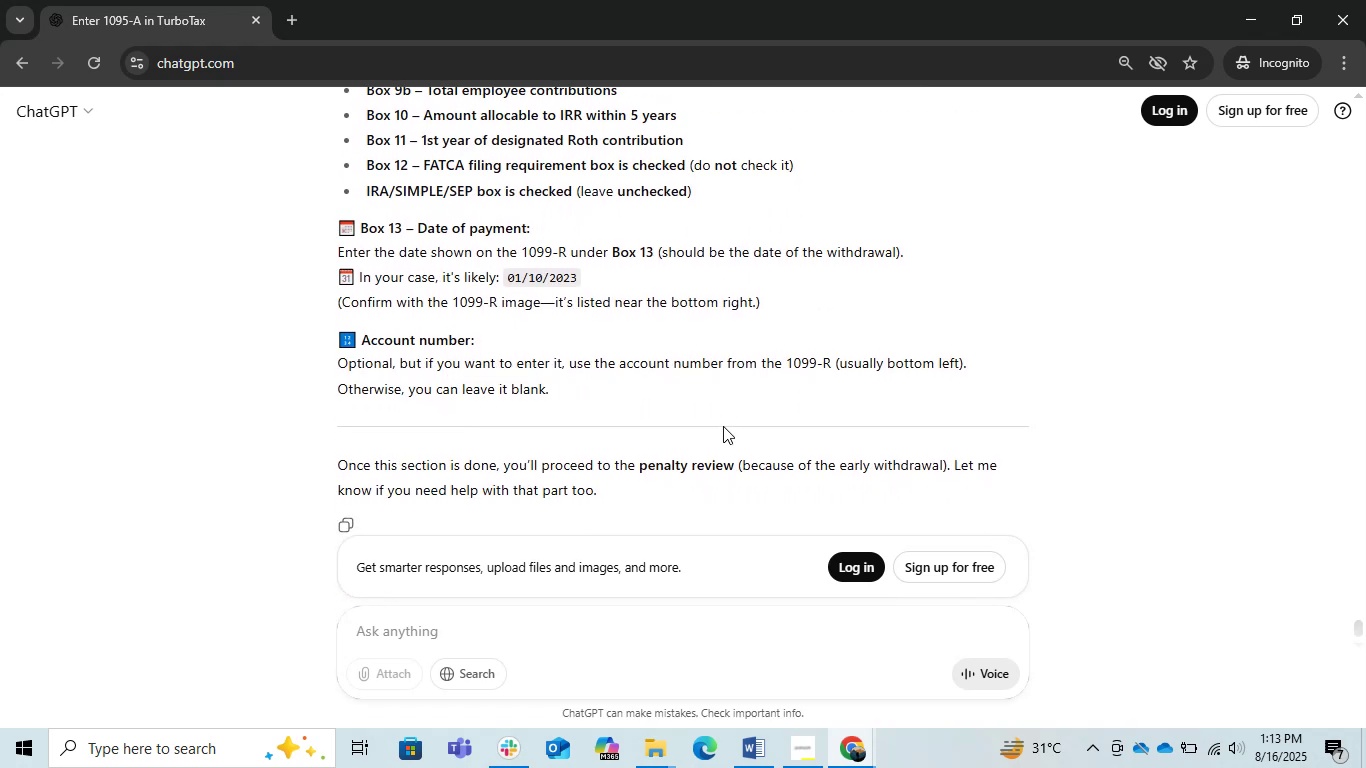 
scroll: coordinate [723, 426], scroll_direction: up, amount: 1.0
 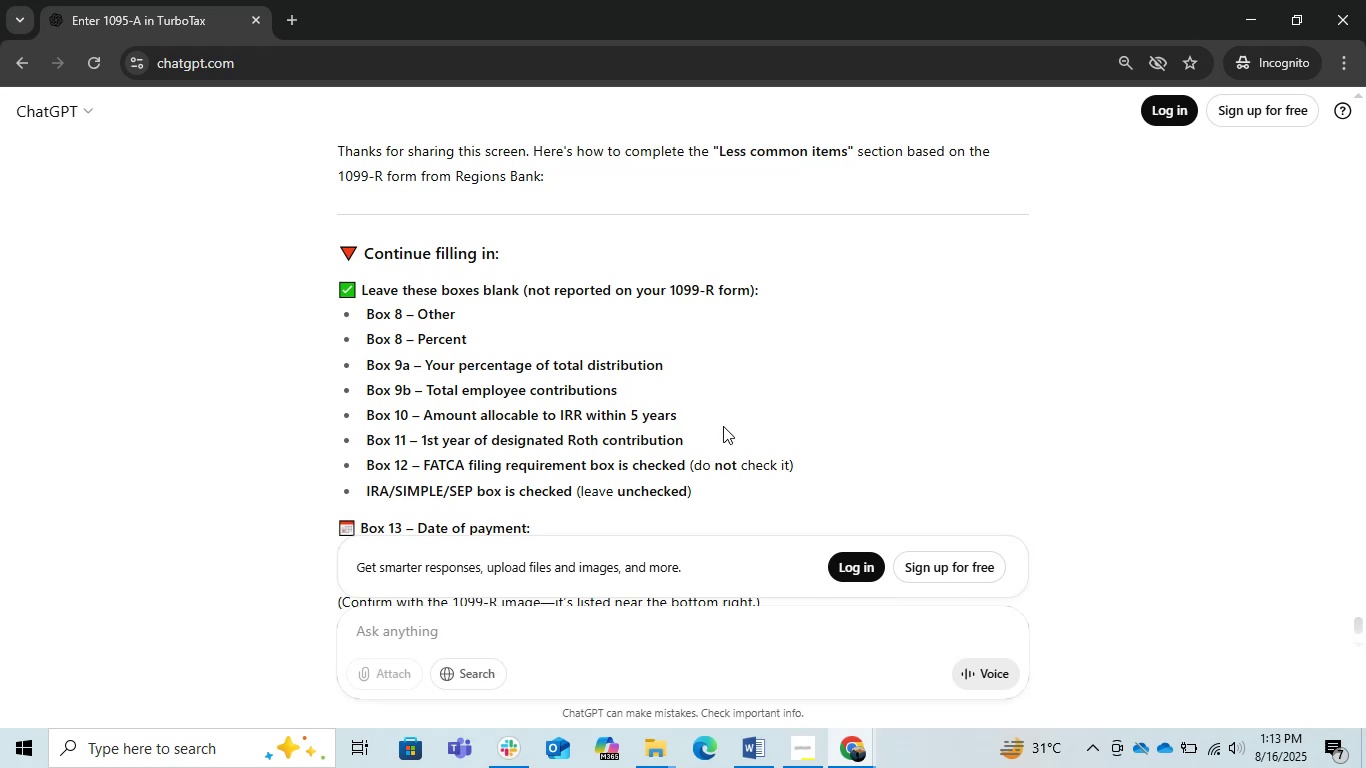 
wait(7.99)
 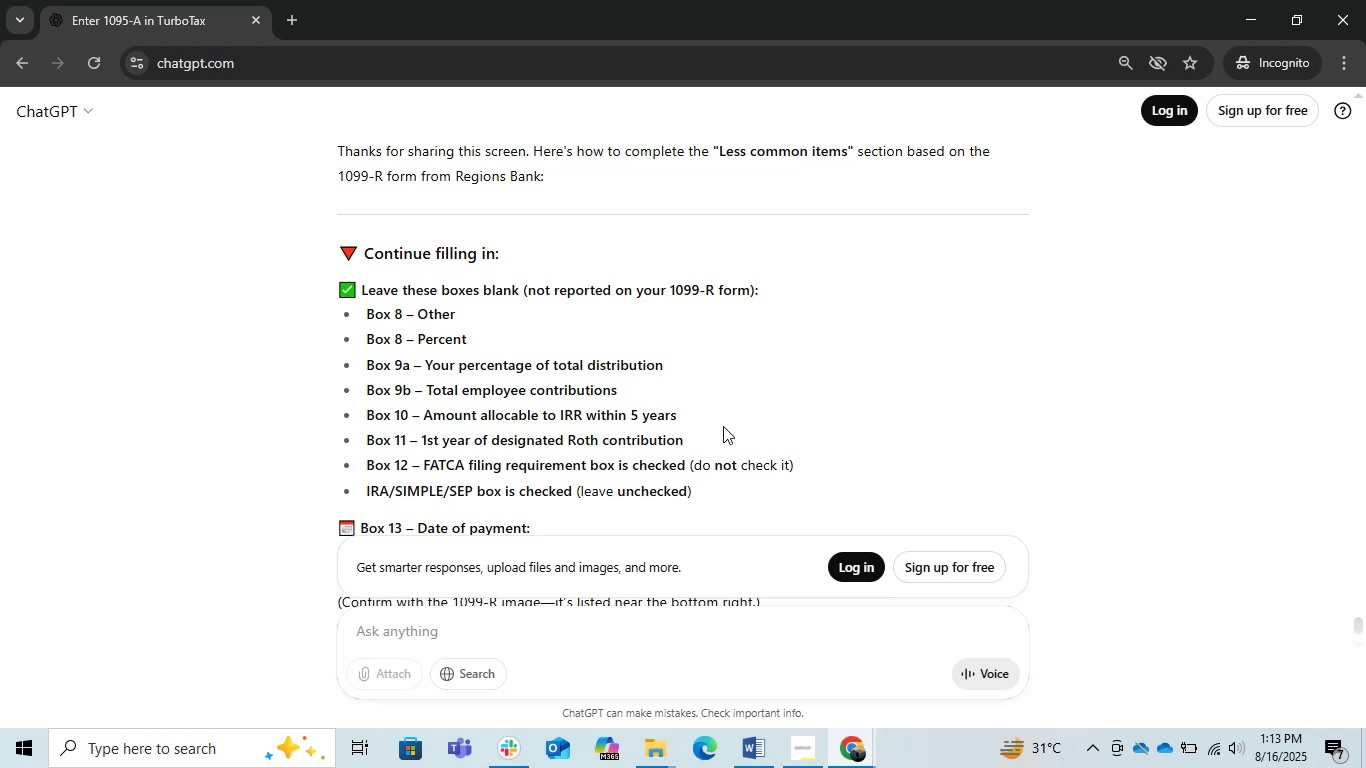 
scroll: coordinate [723, 426], scroll_direction: down, amount: 2.0
 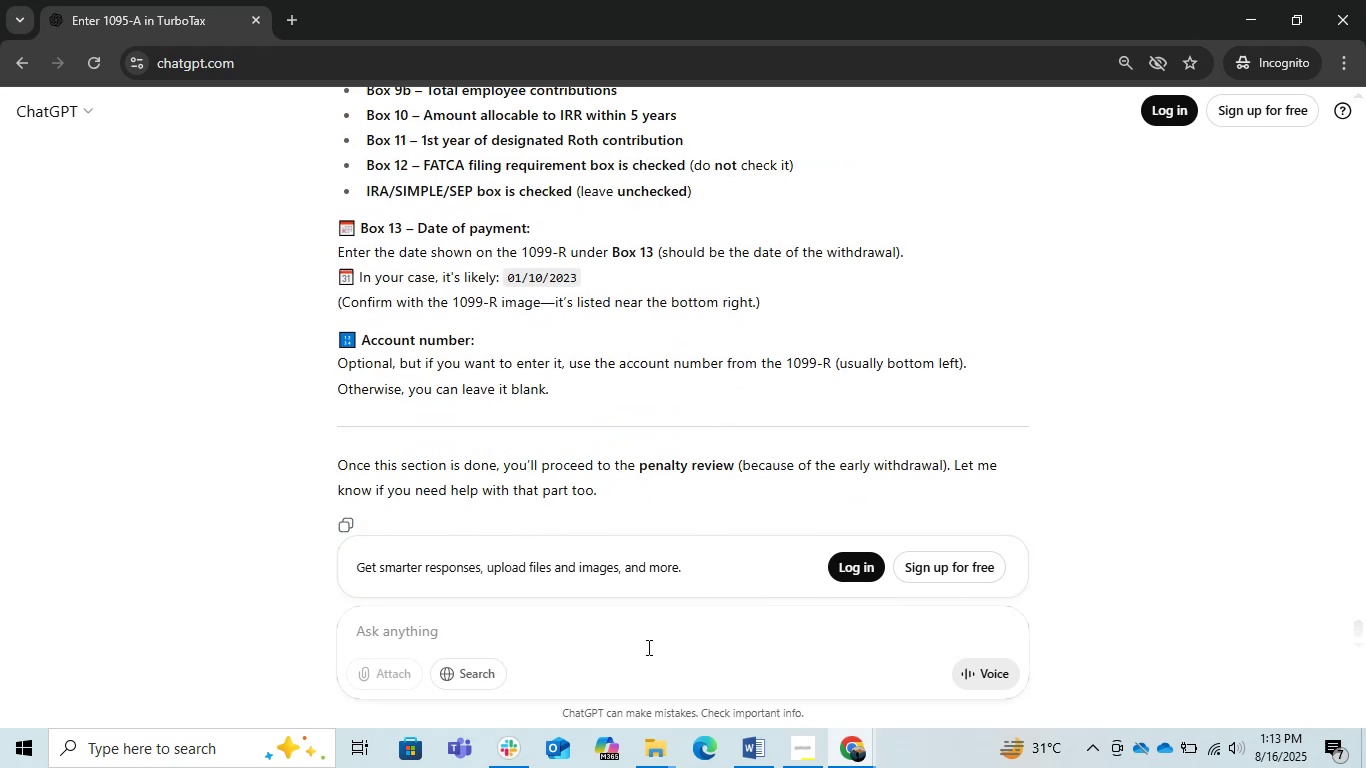 
left_click([629, 665])
 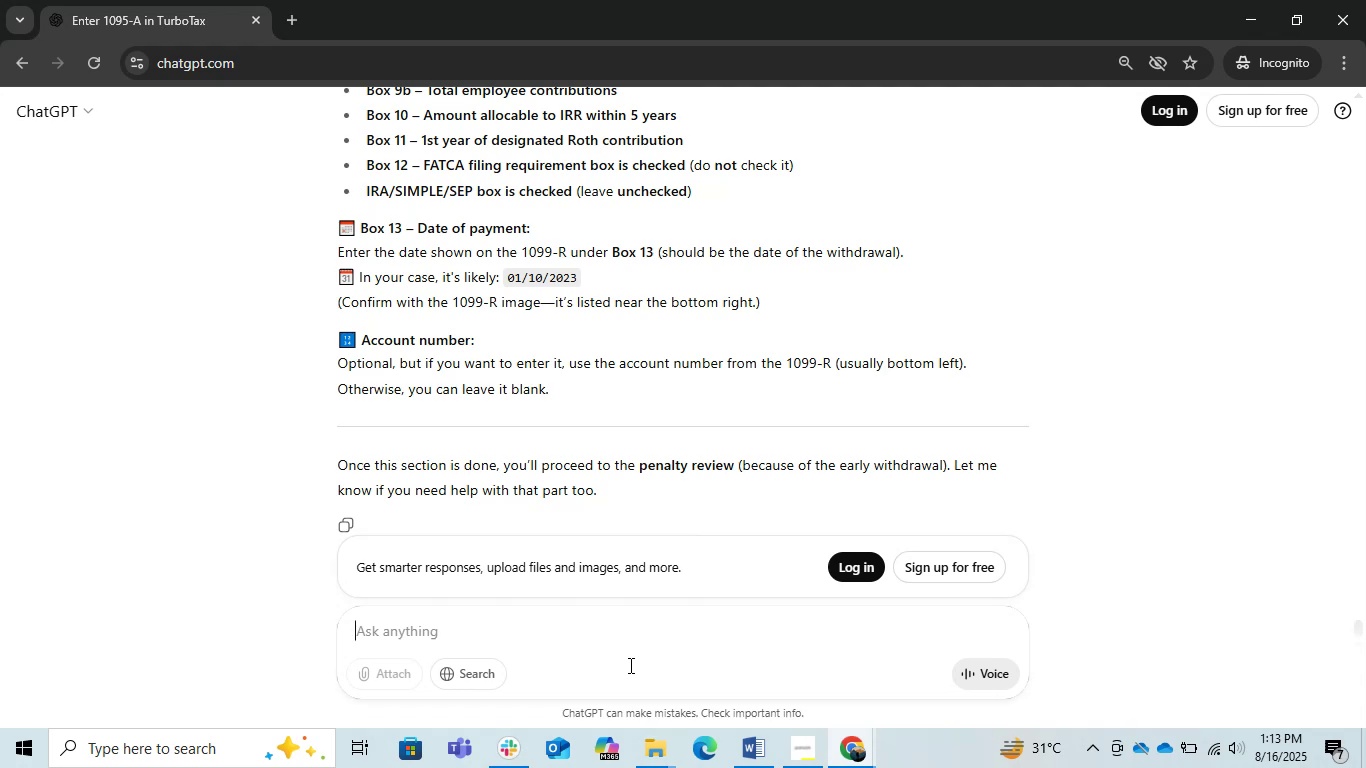 
type(jus t==)
key(Backspace)
key(Backspace)
key(Backspace)
key(Backspace)
type(t told whicj)
key(Backspace)
type(h i need ti fill in )
 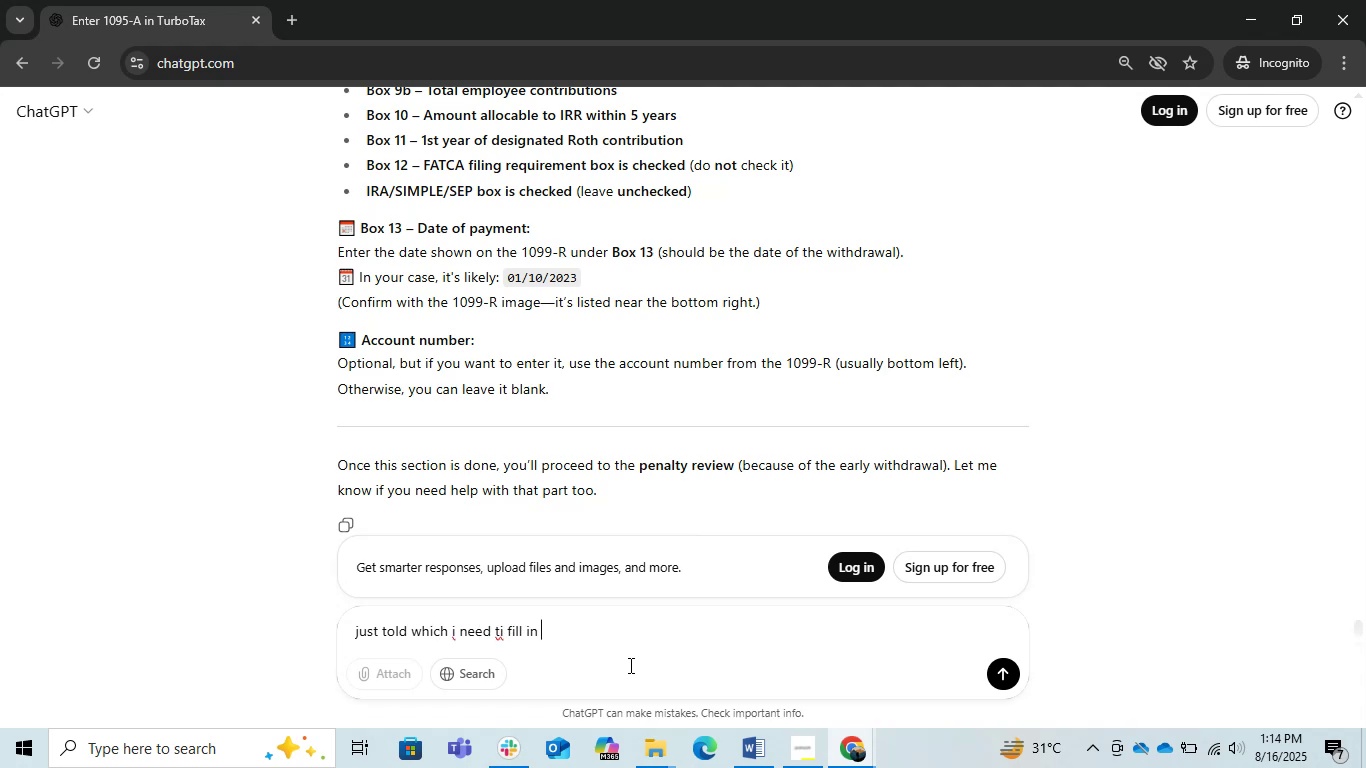 
key(Enter)
 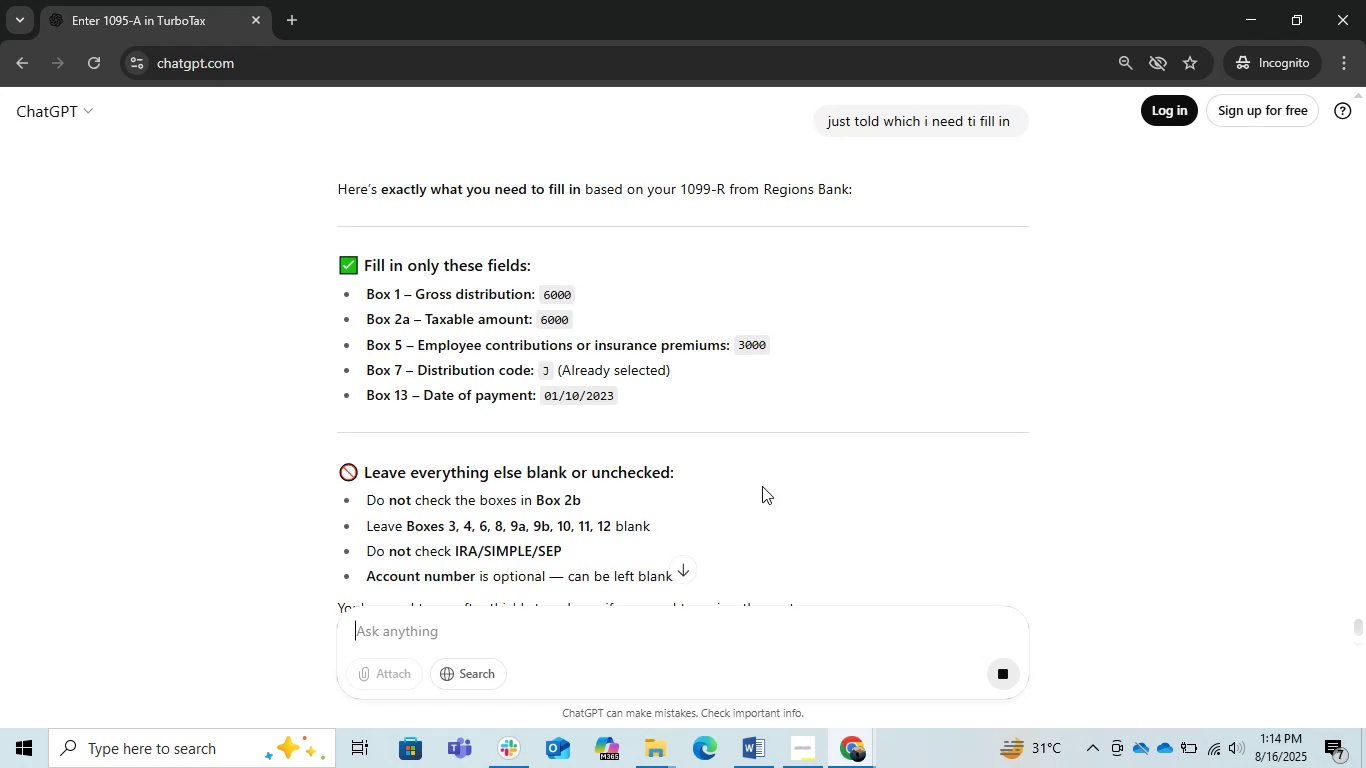 
wait(12.64)
 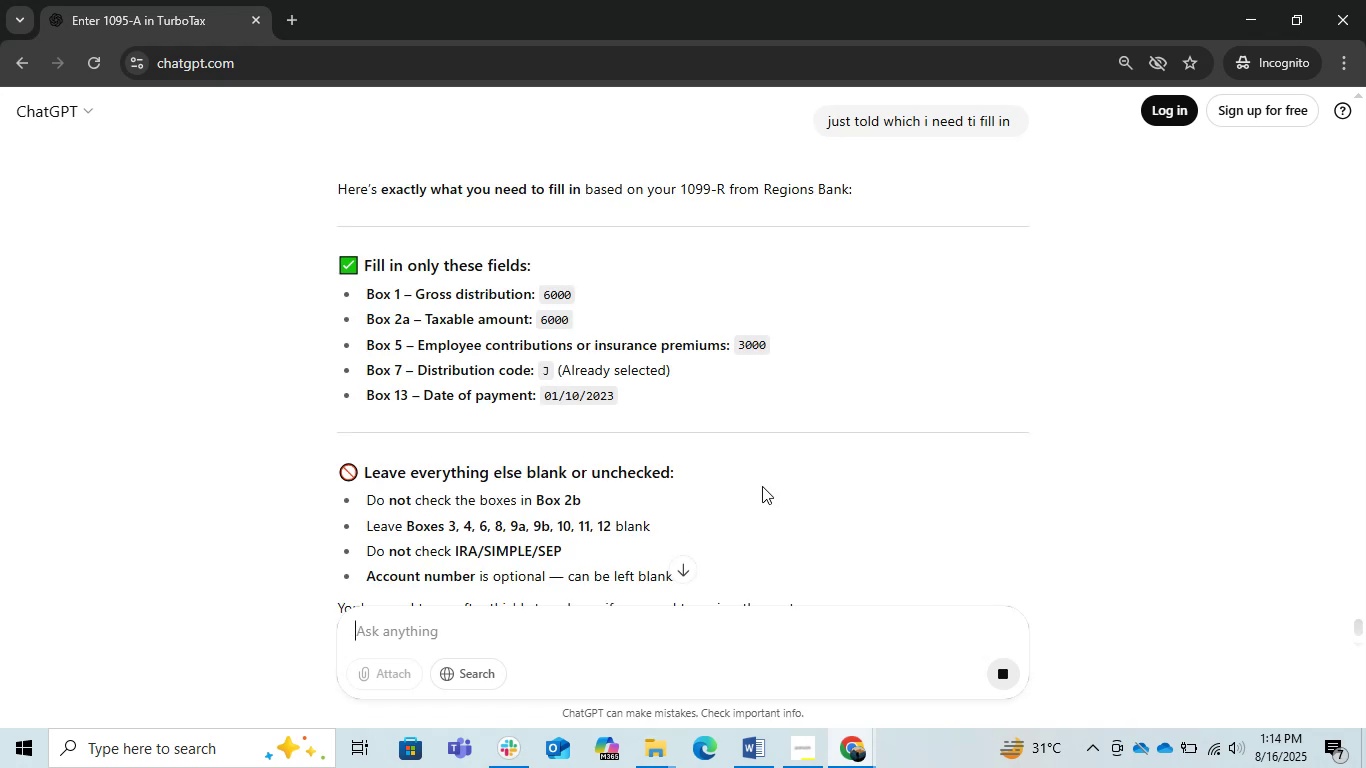 
left_click([1243, 13])
 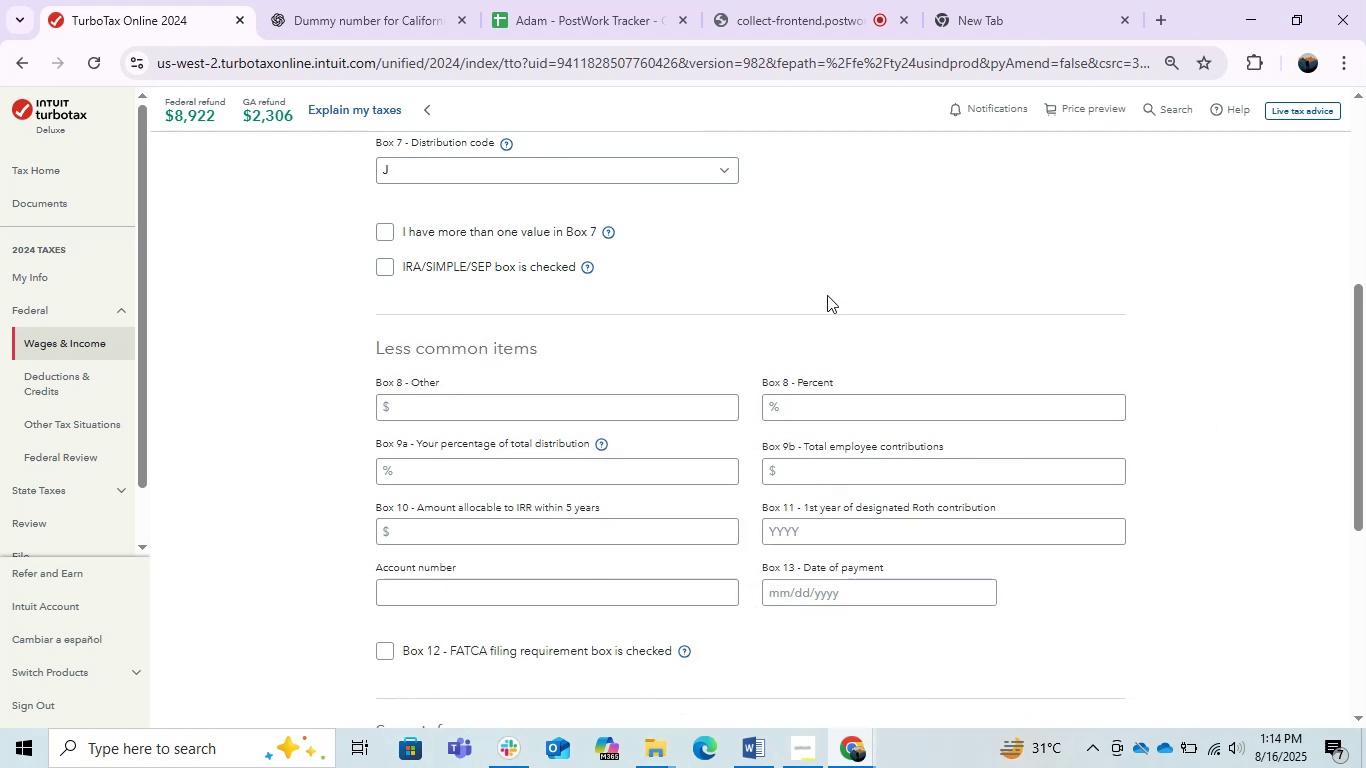 
scroll: coordinate [827, 295], scroll_direction: down, amount: 1.0
 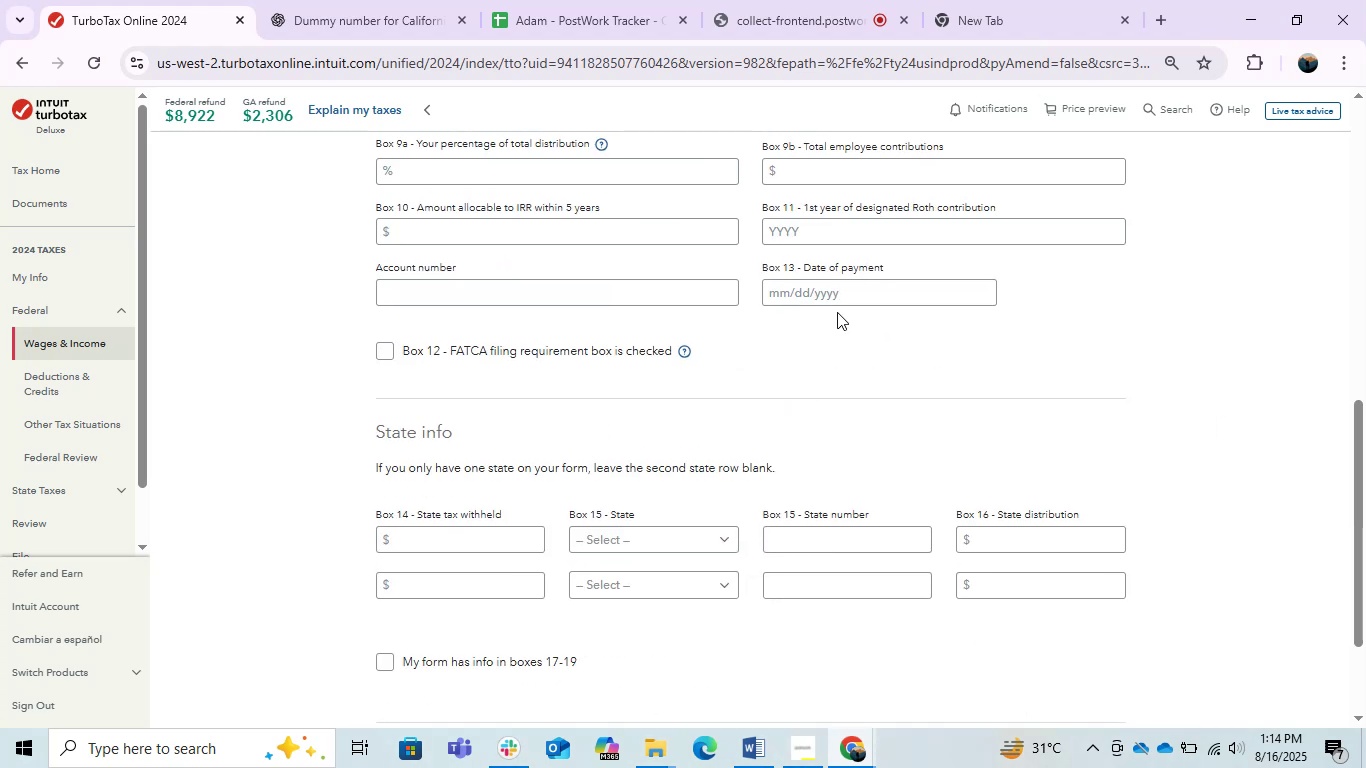 
left_click([834, 305])
 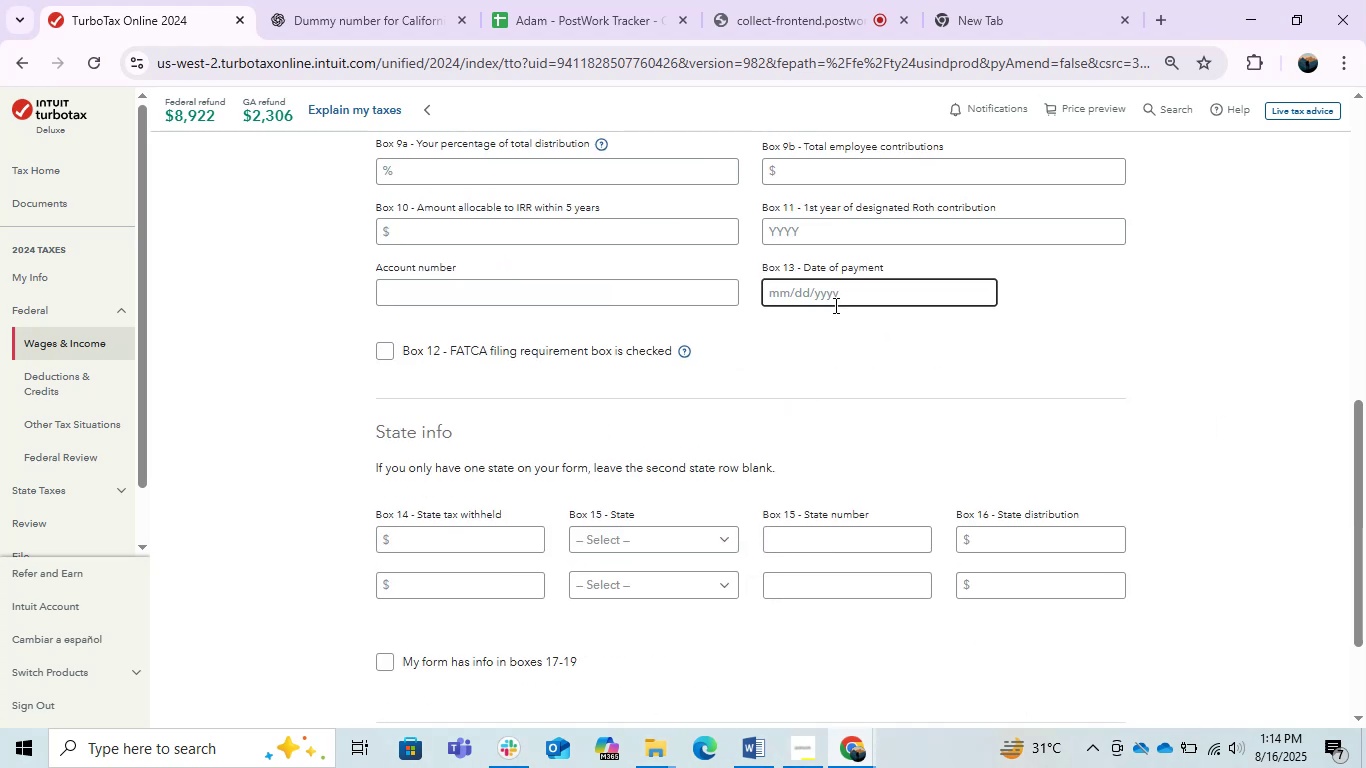 
key(Numpad0)
 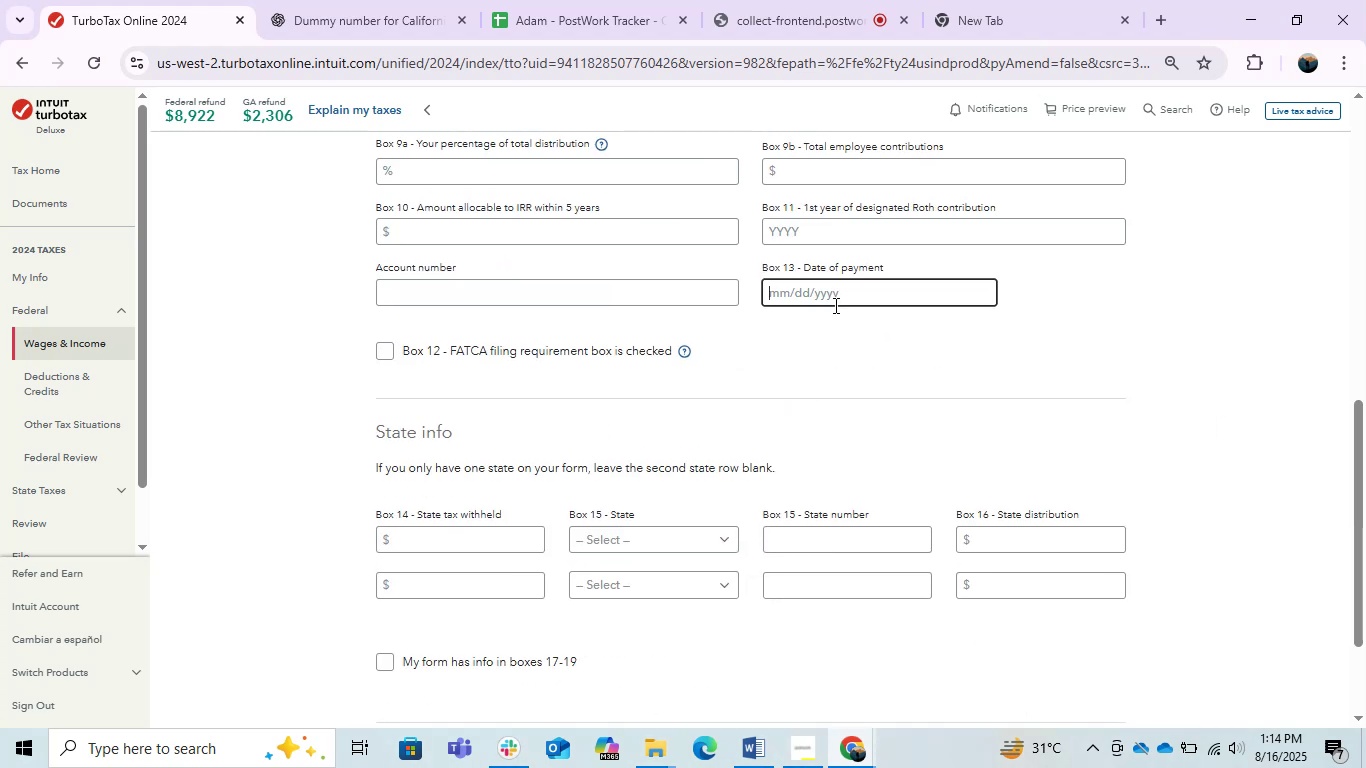 
key(Numpad1)
 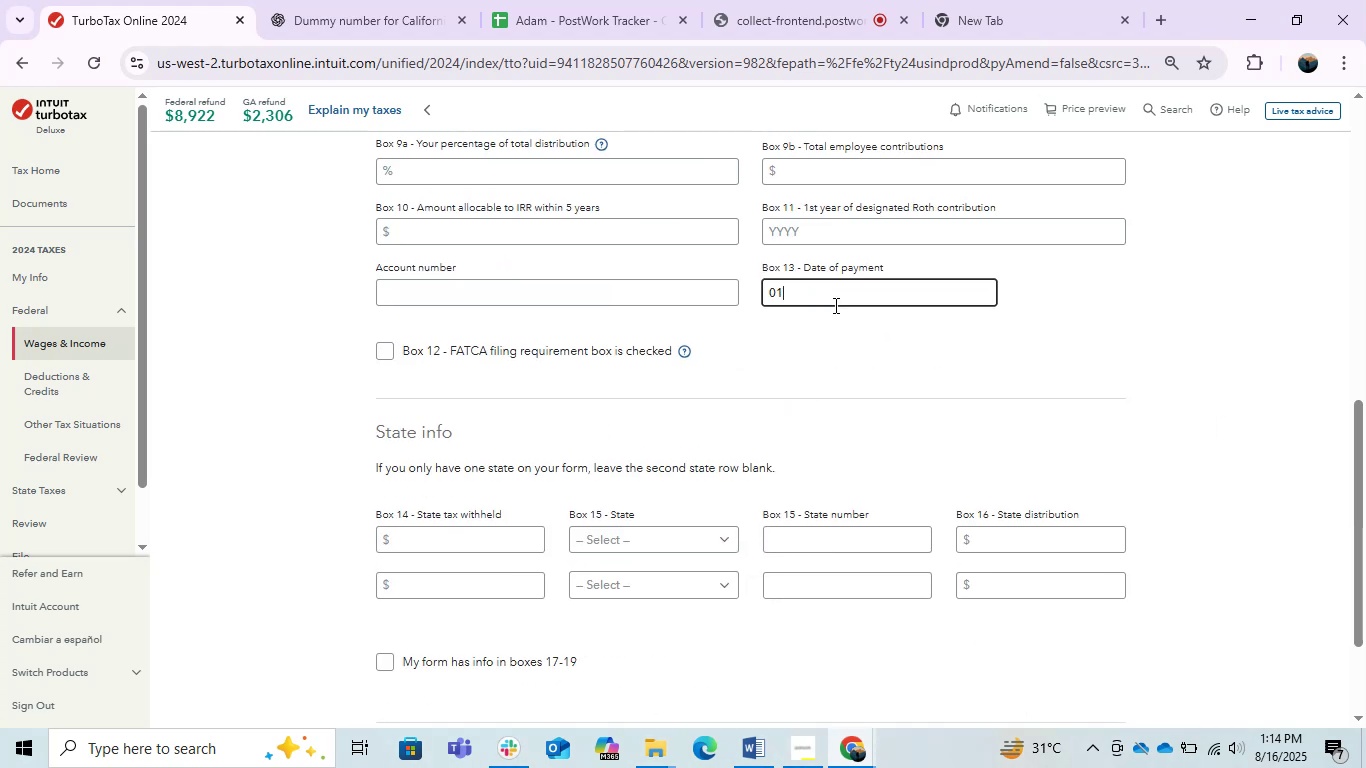 
key(NumpadDivide)
 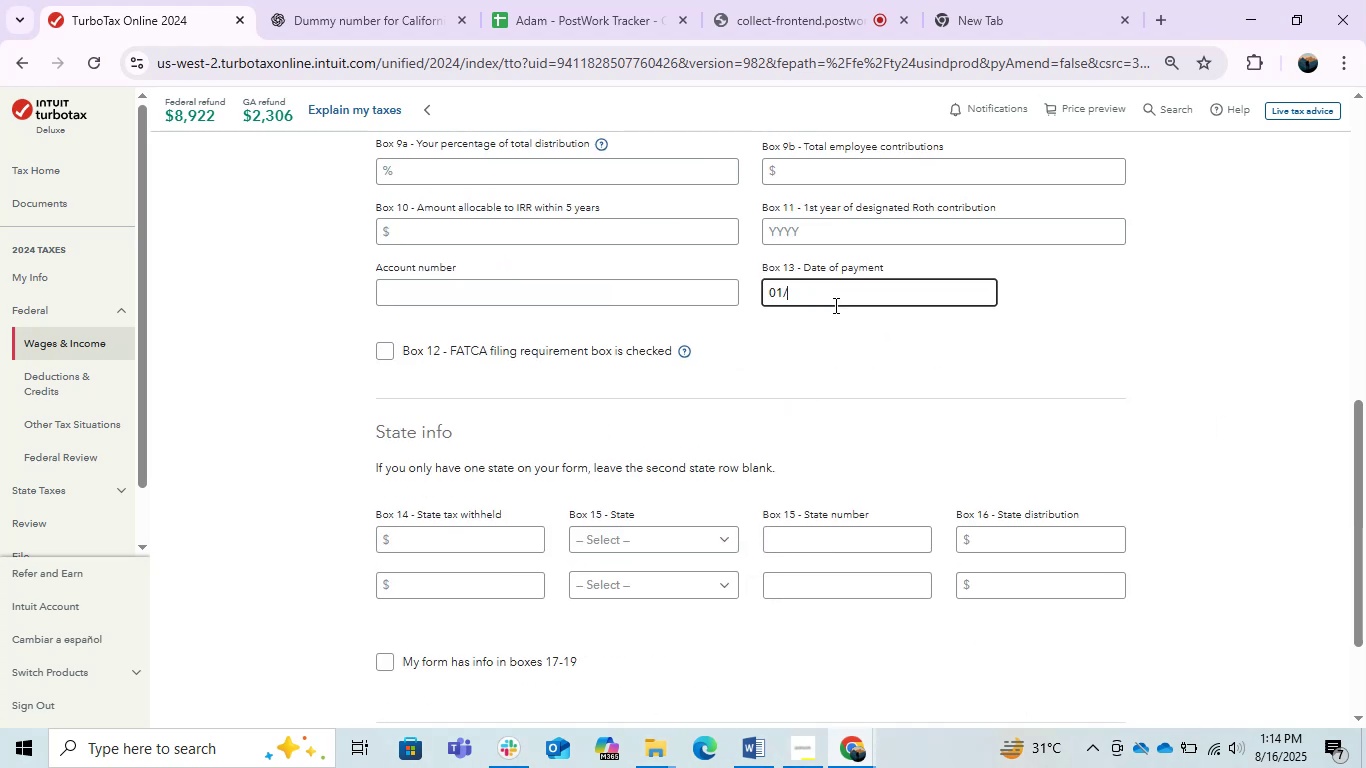 
key(Numpad1)
 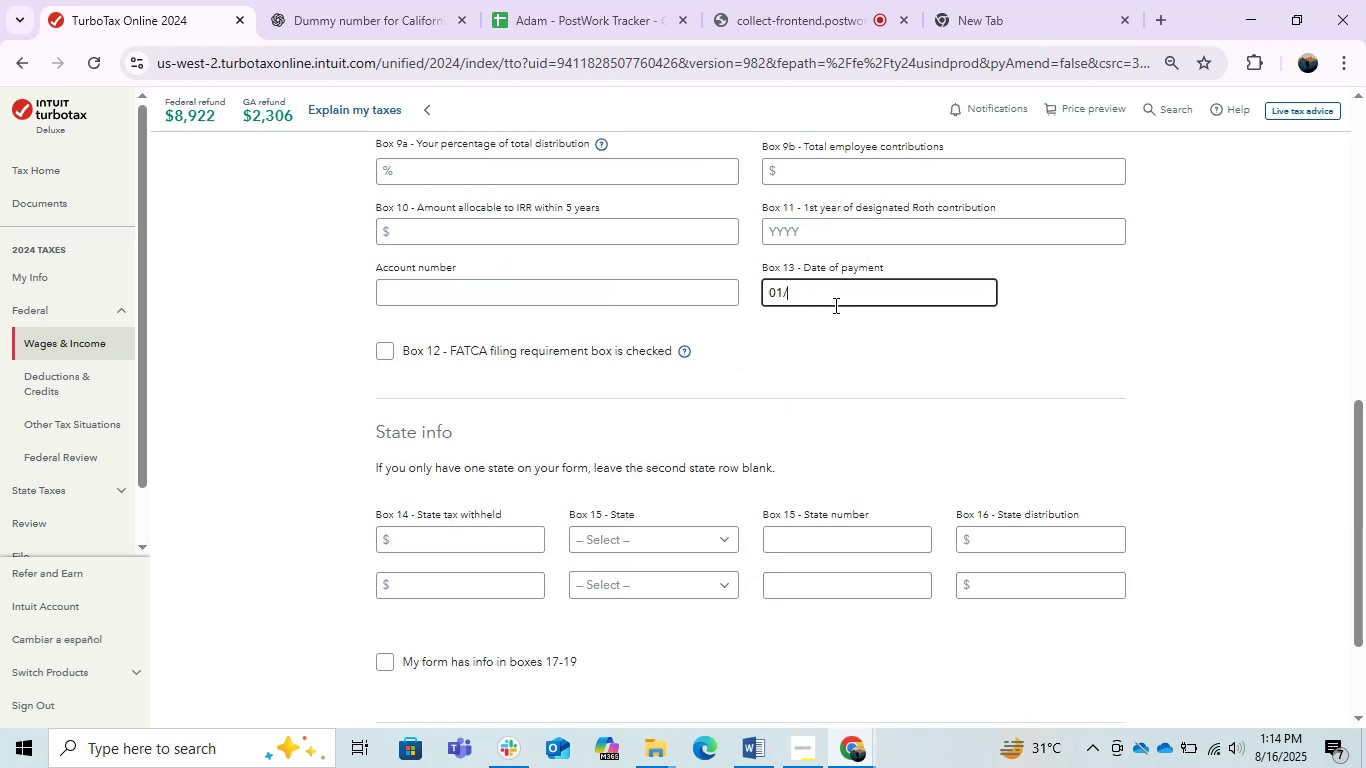 
key(Numpad0)
 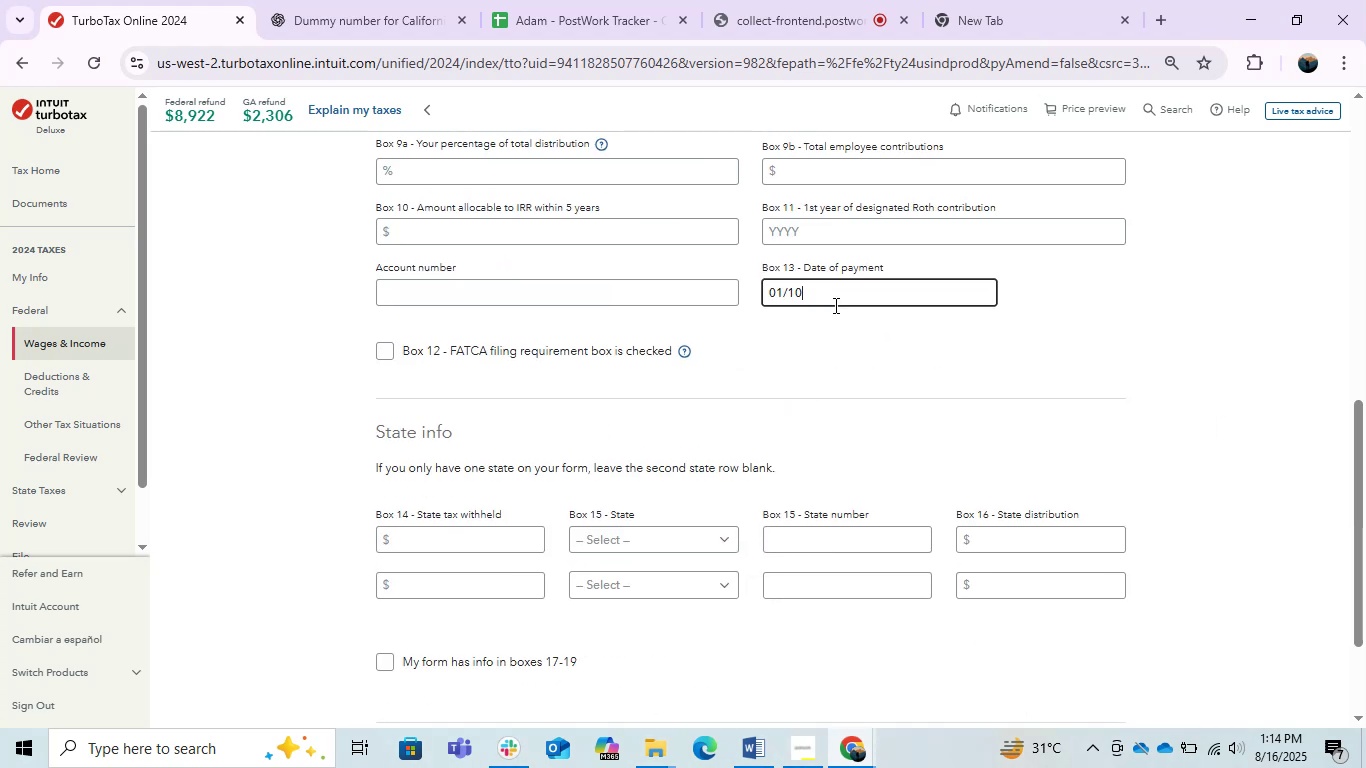 
key(NumpadDivide)
 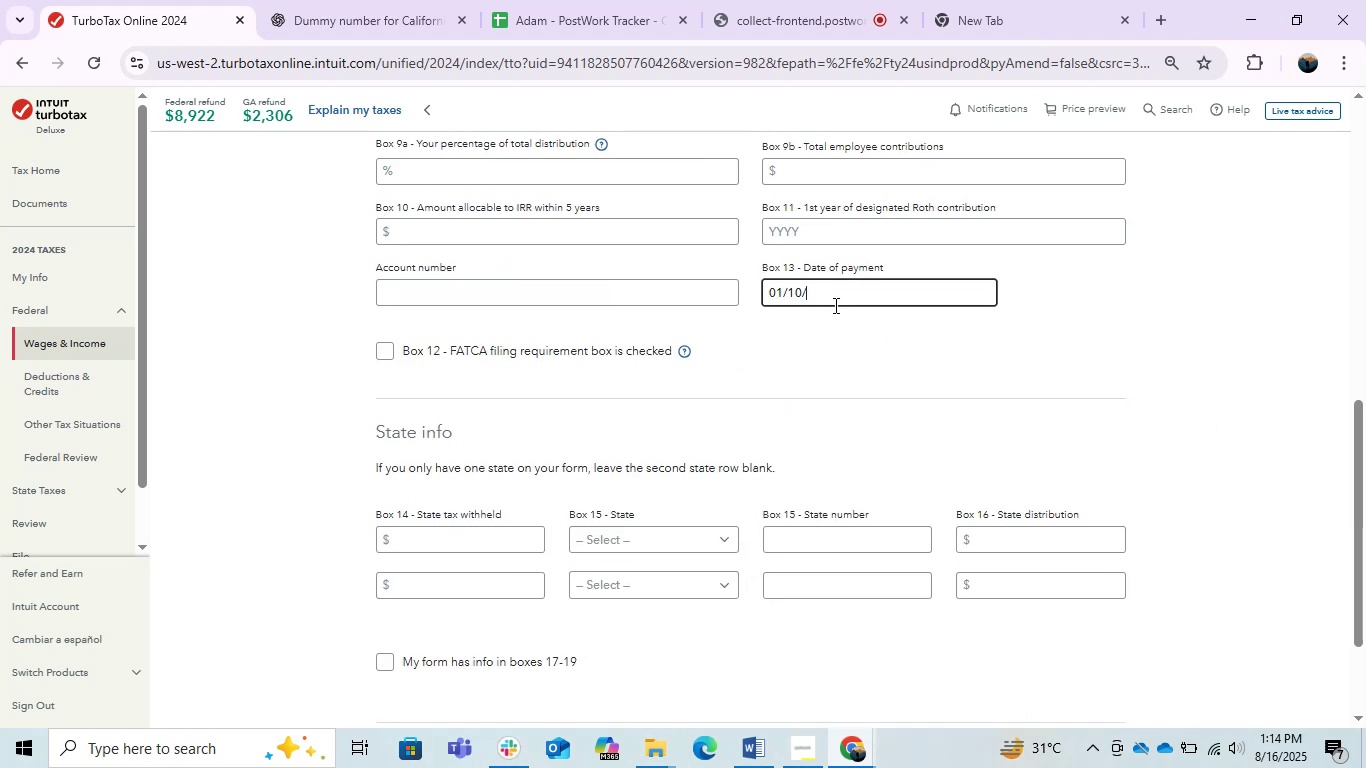 
key(Numpad2)
 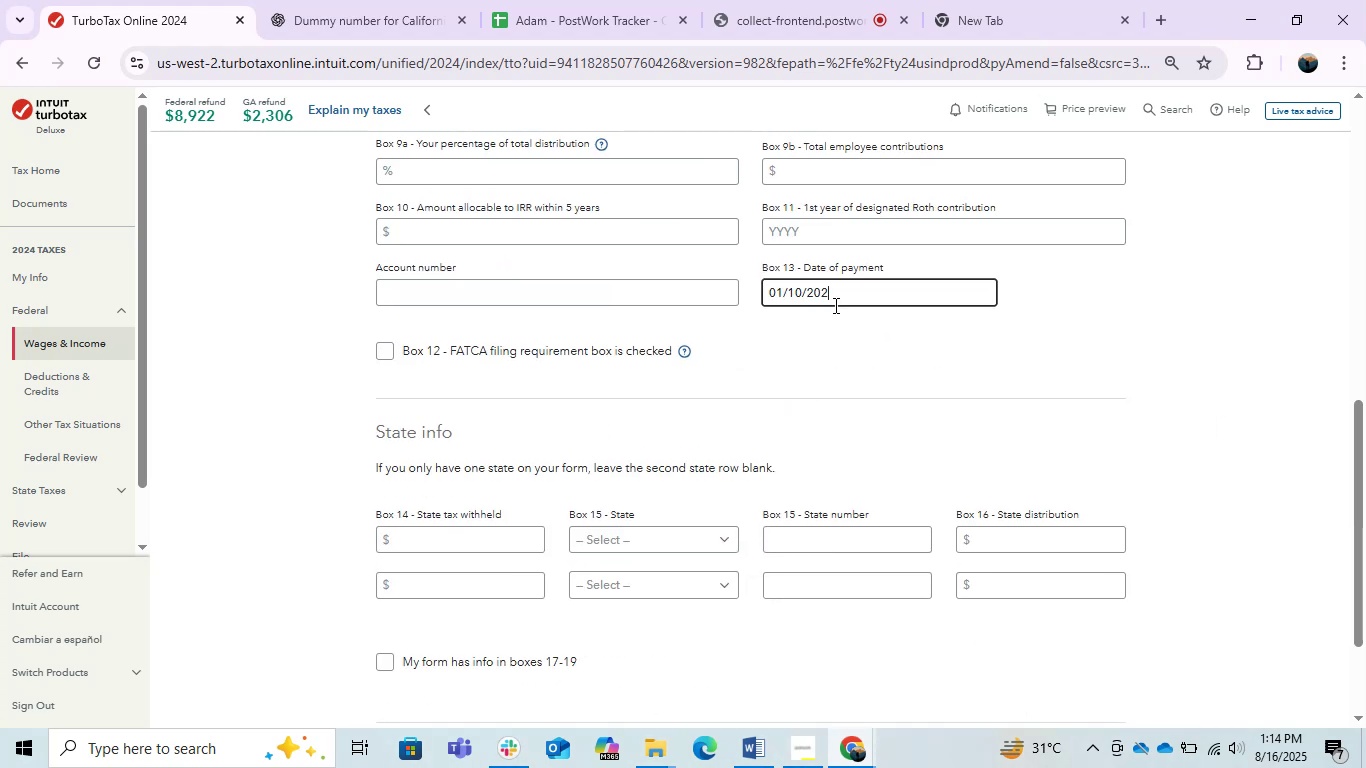 
key(Numpad0)
 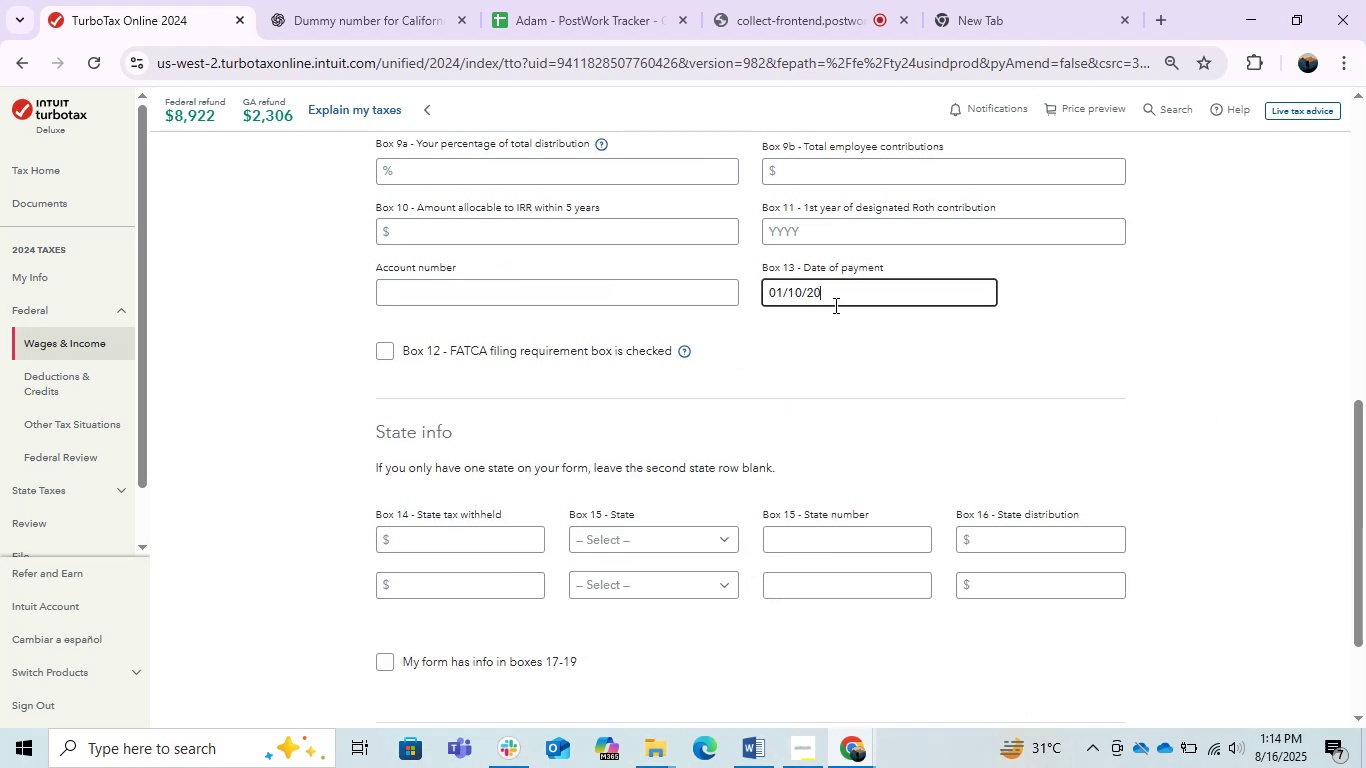 
key(Numpad2)
 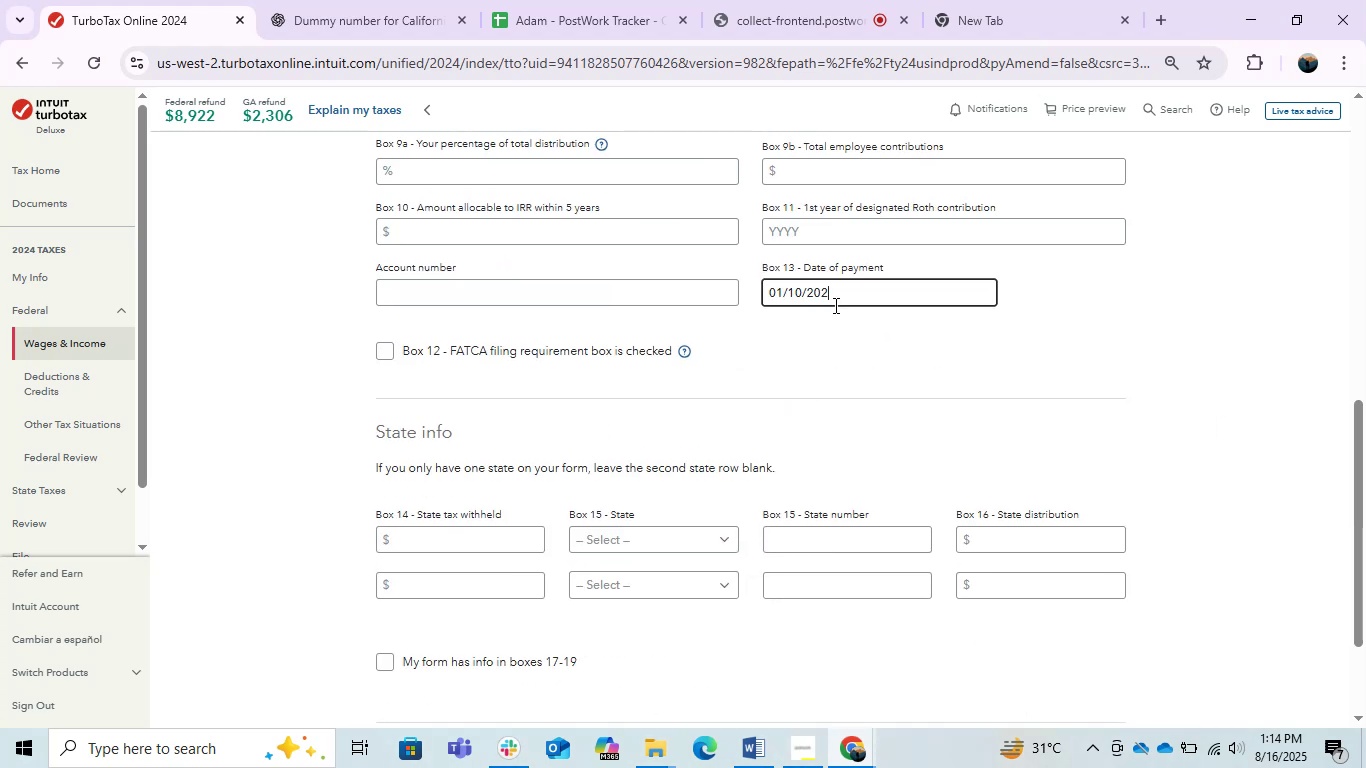 
key(Numpad3)
 